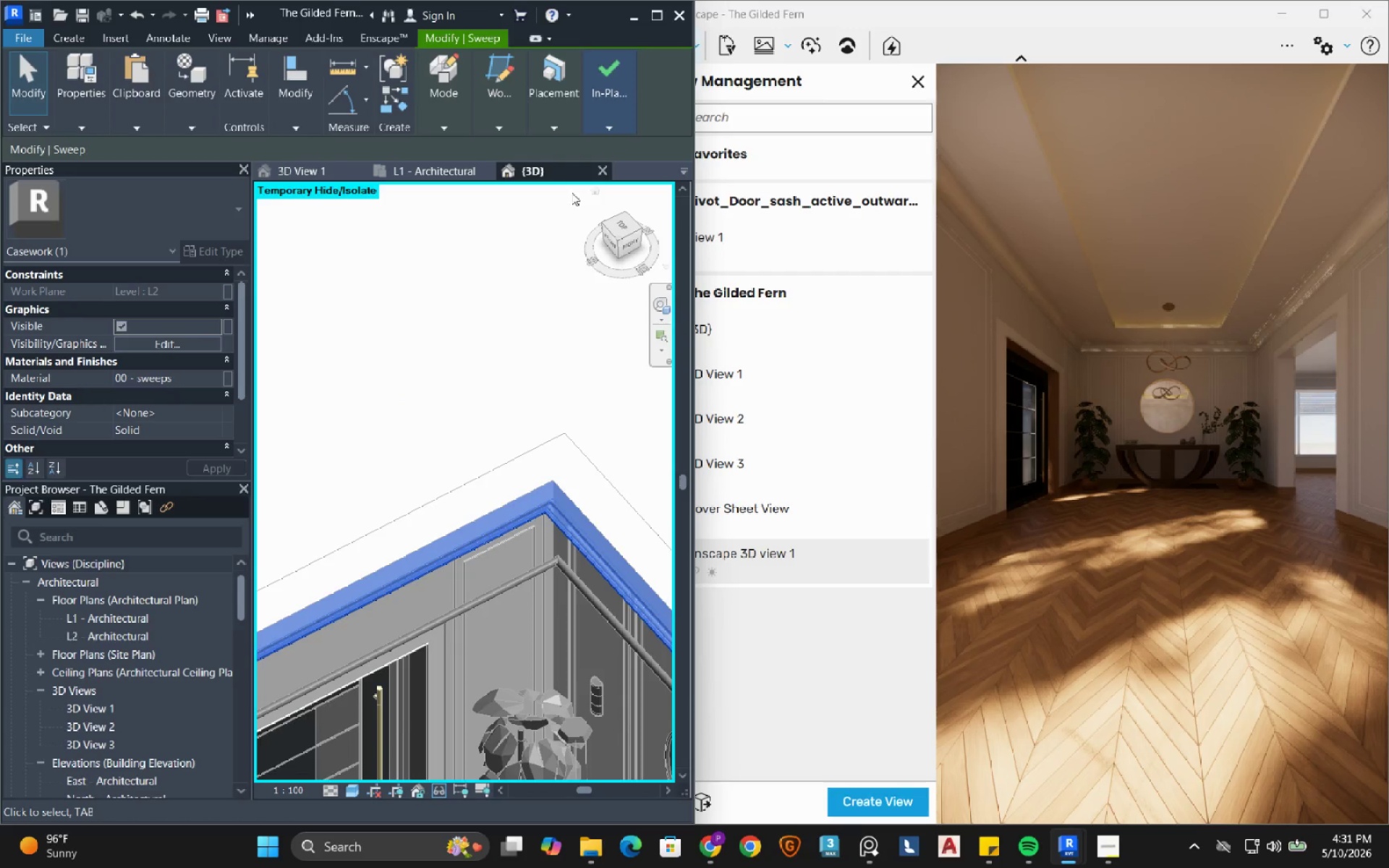 
left_click([607, 126])
 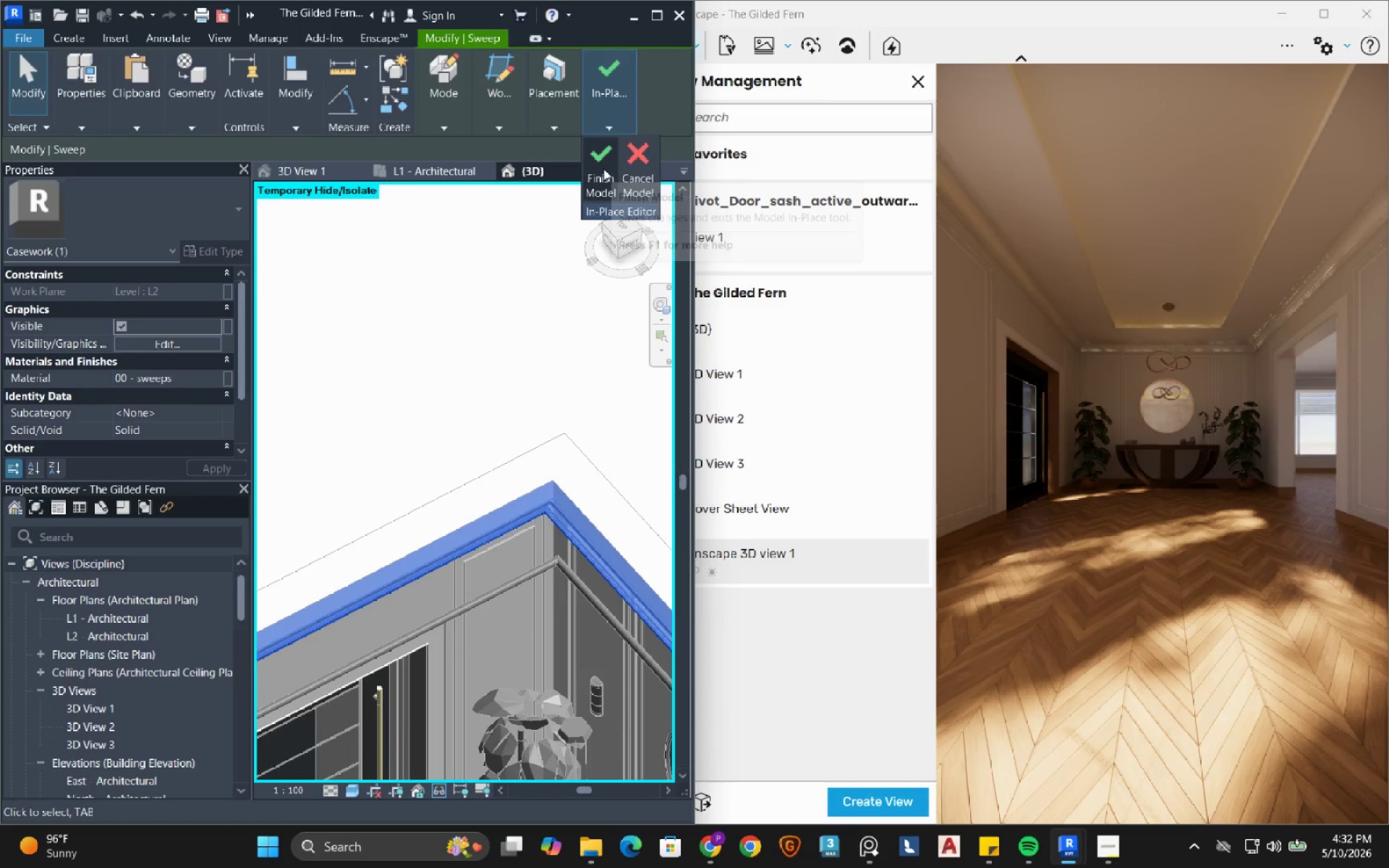 
left_click([603, 169])
 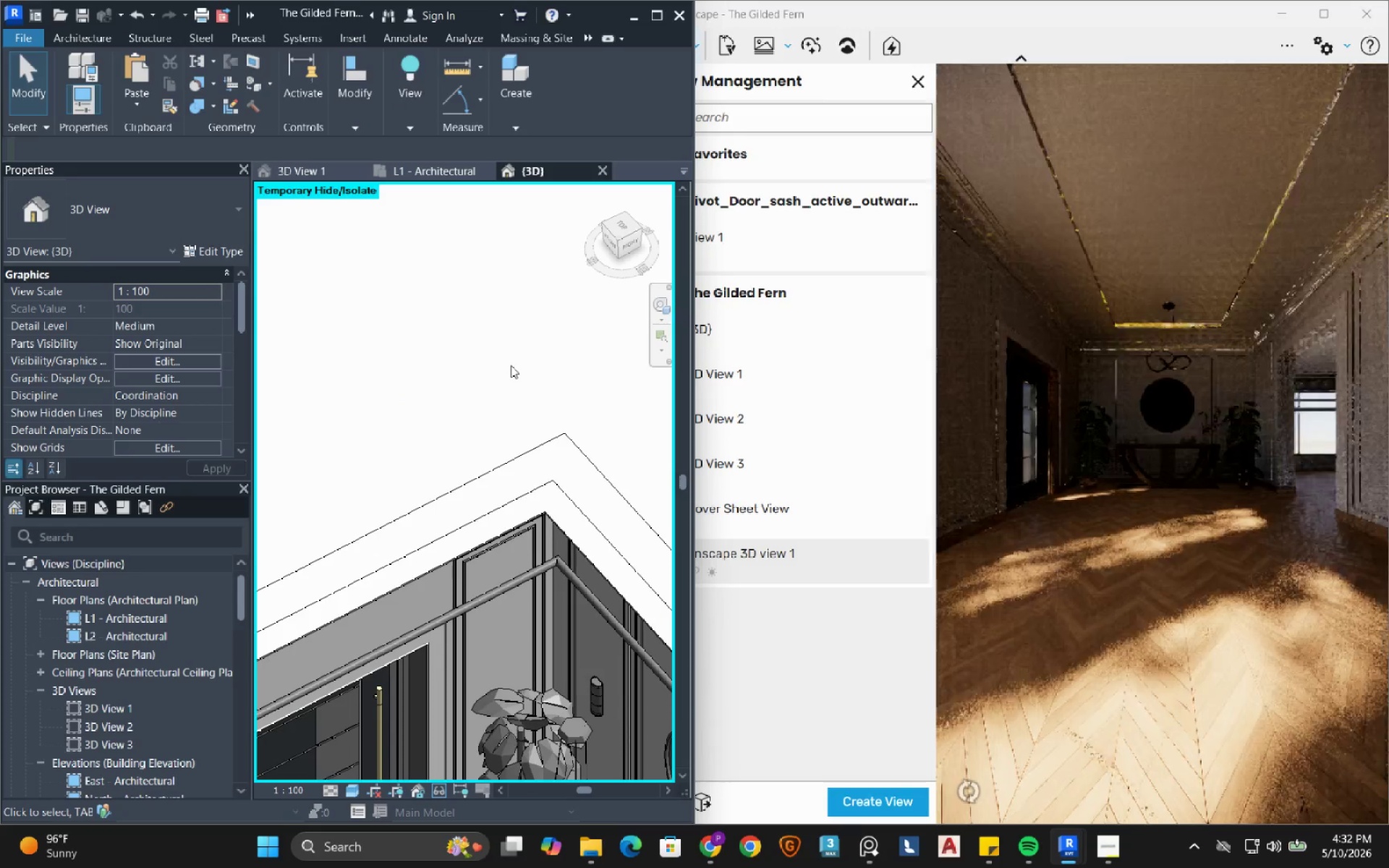 
left_click([511, 365])
 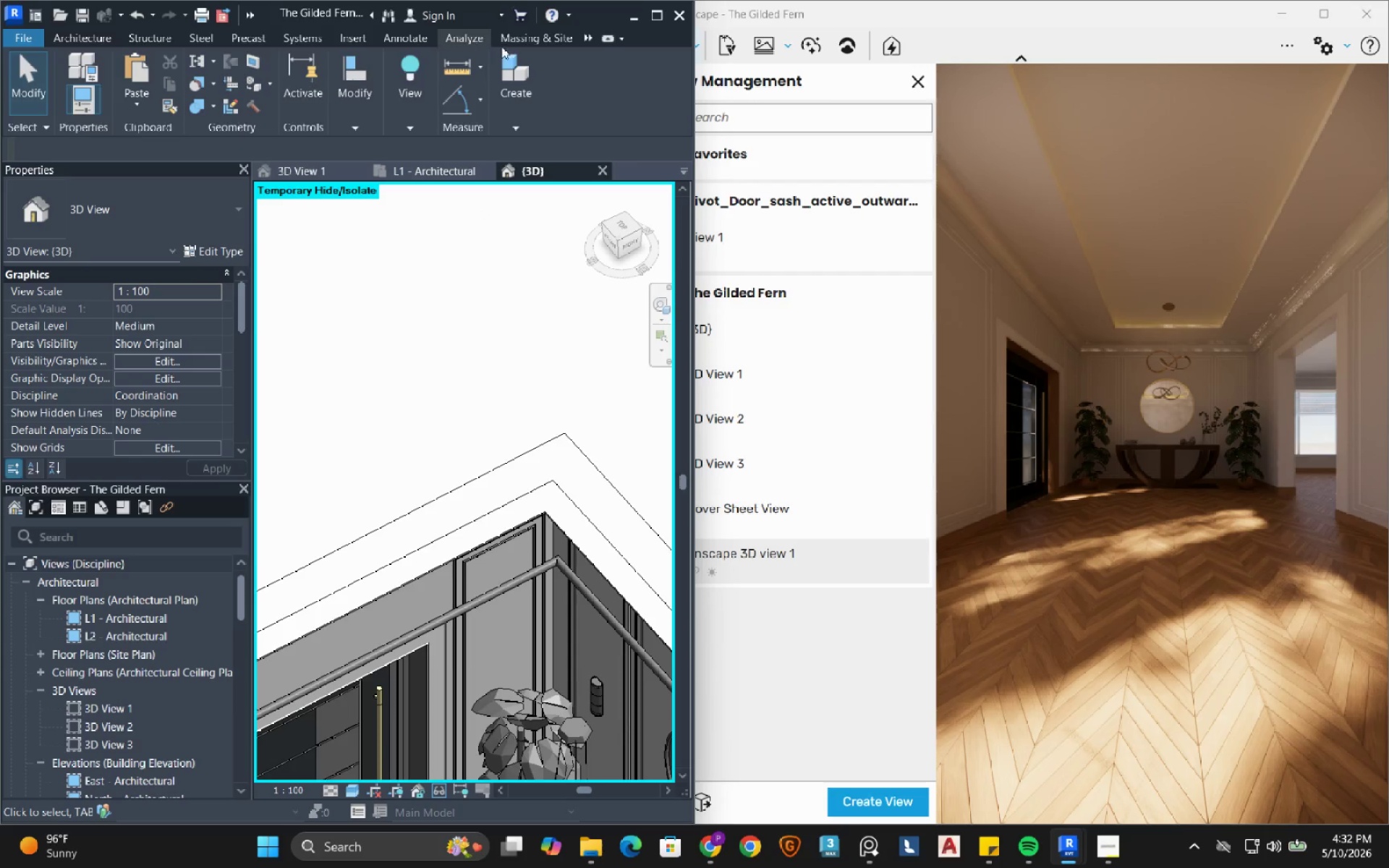 
left_click([582, 41])
 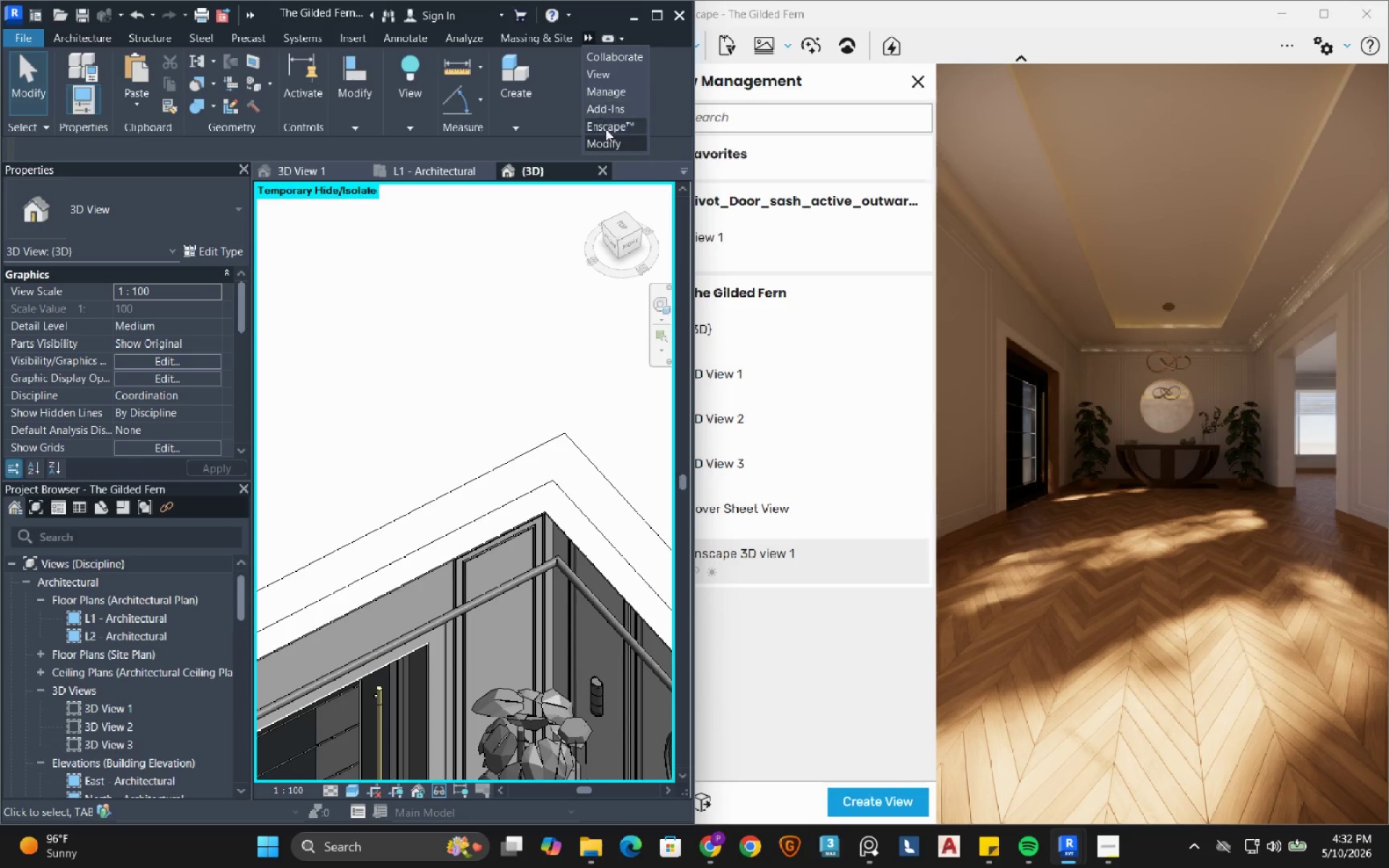 
left_click([606, 129])
 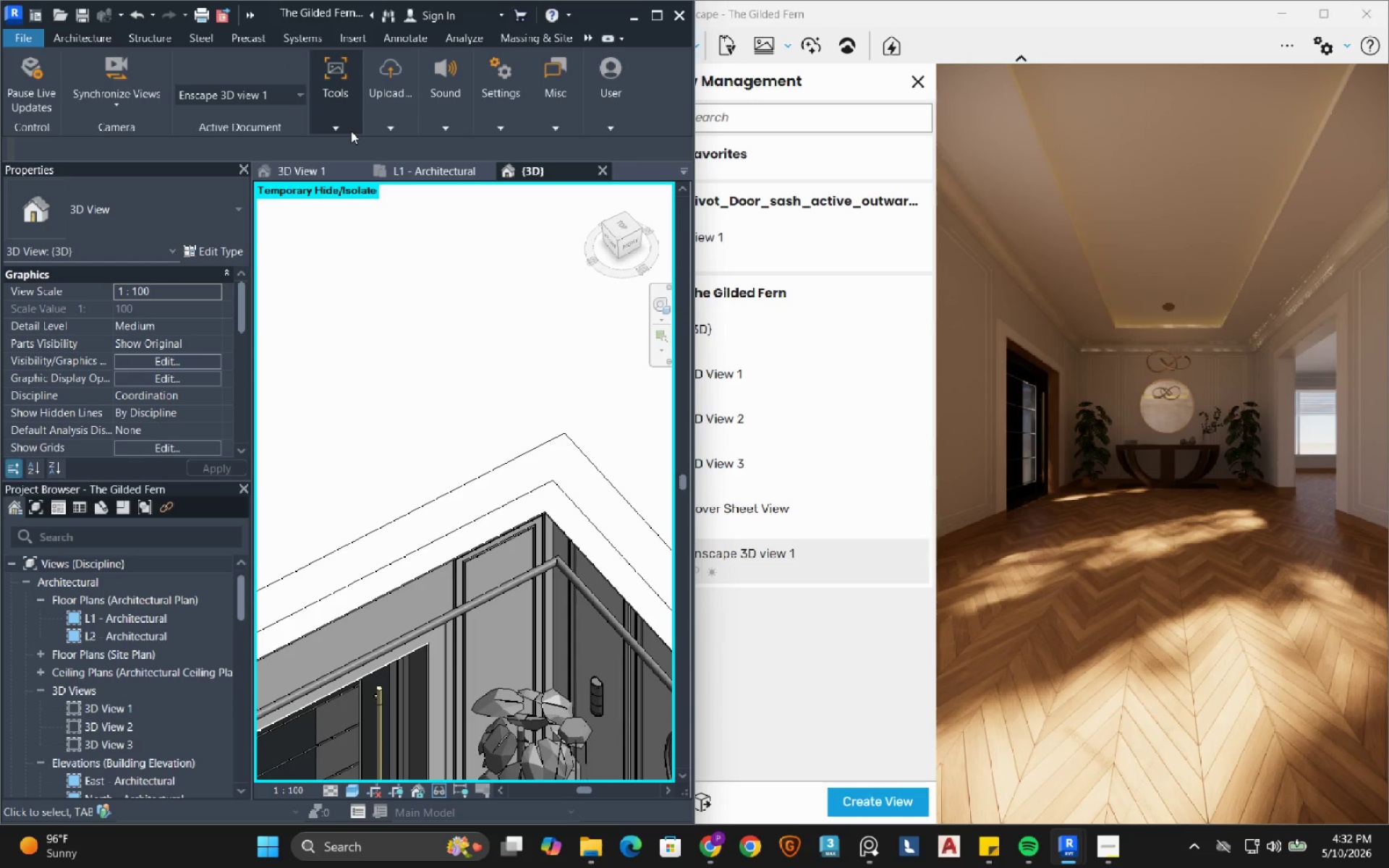 
left_click([351, 131])
 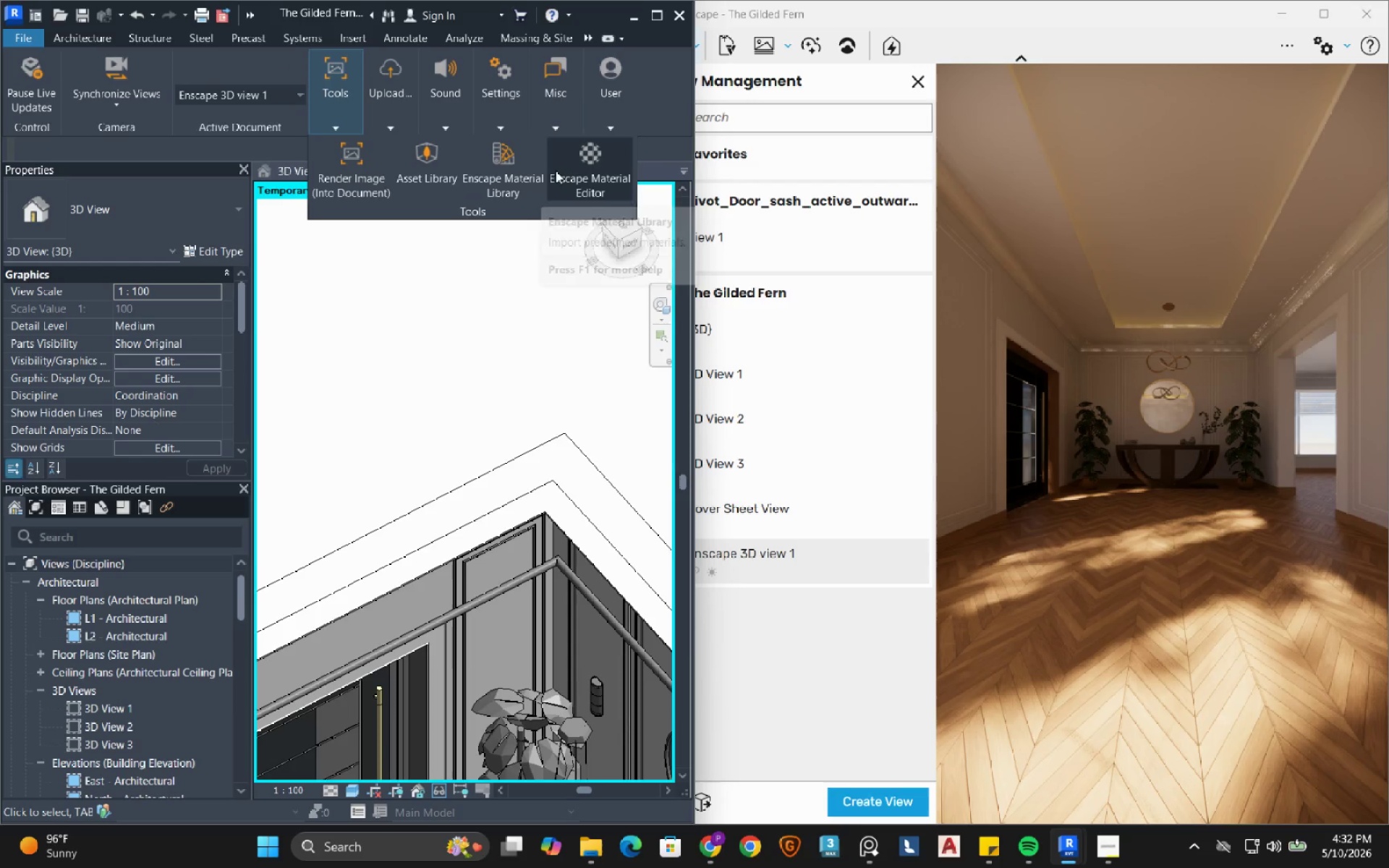 
left_click([581, 163])
 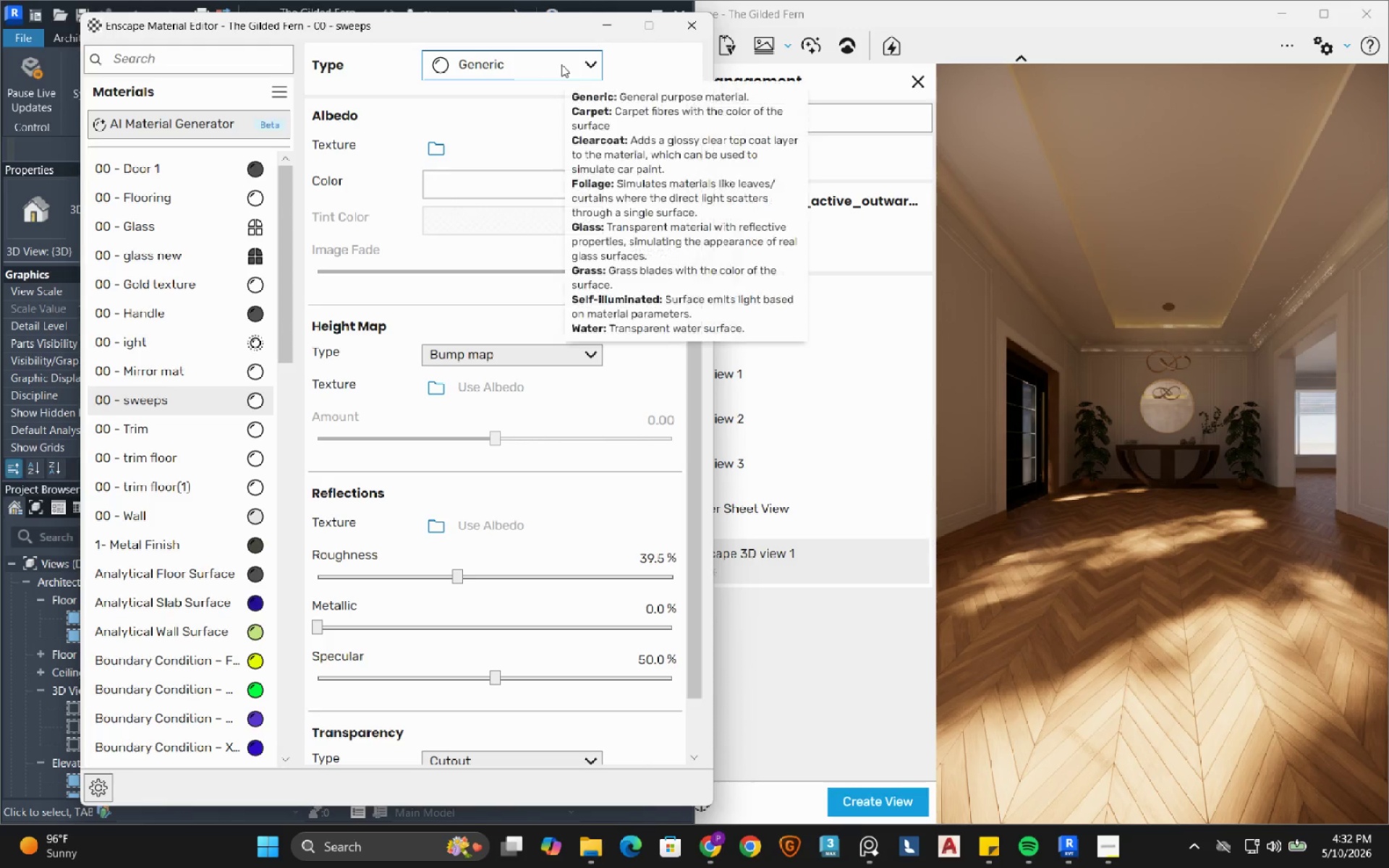 
wait(5.14)
 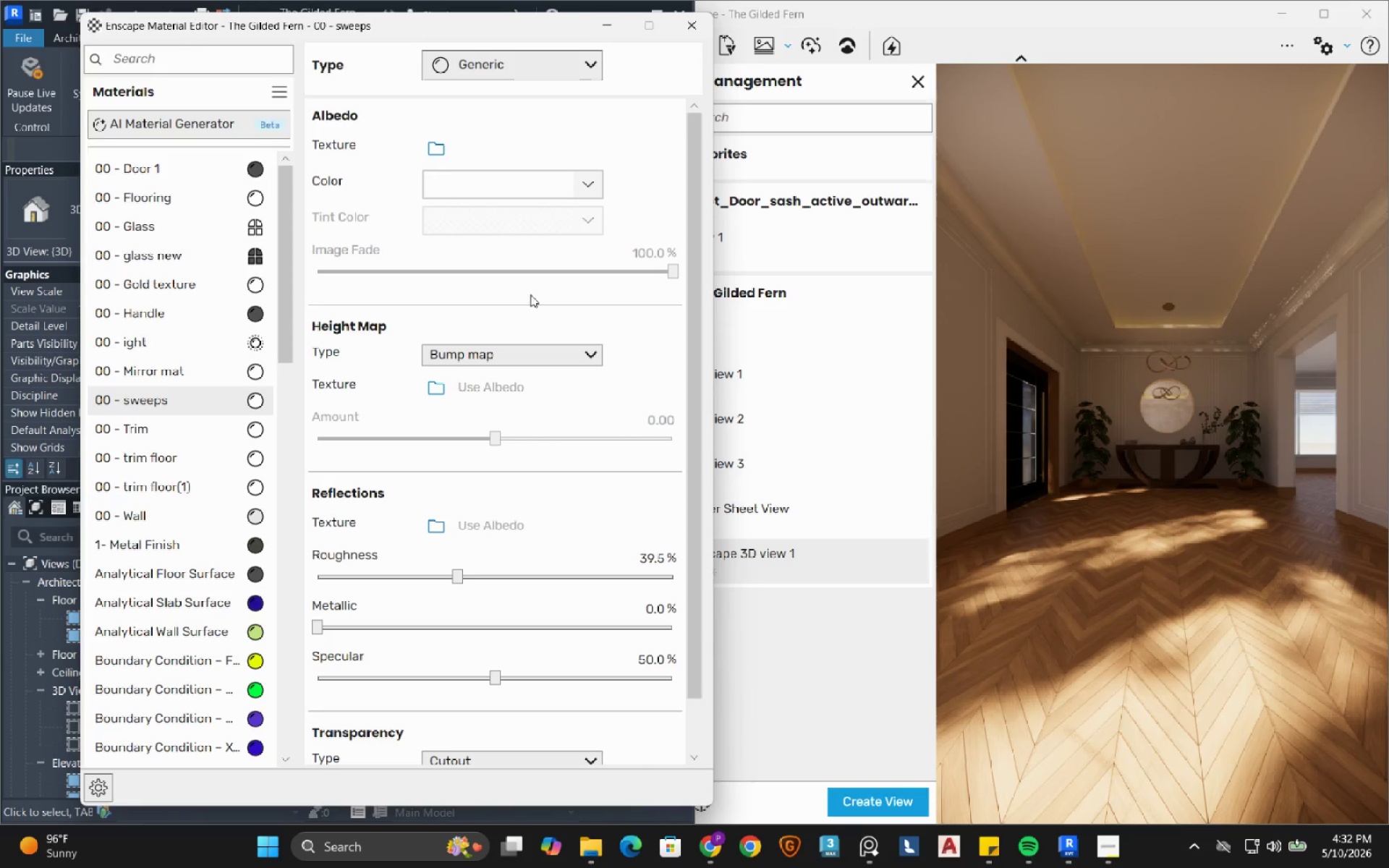 
left_click([258, 398])
 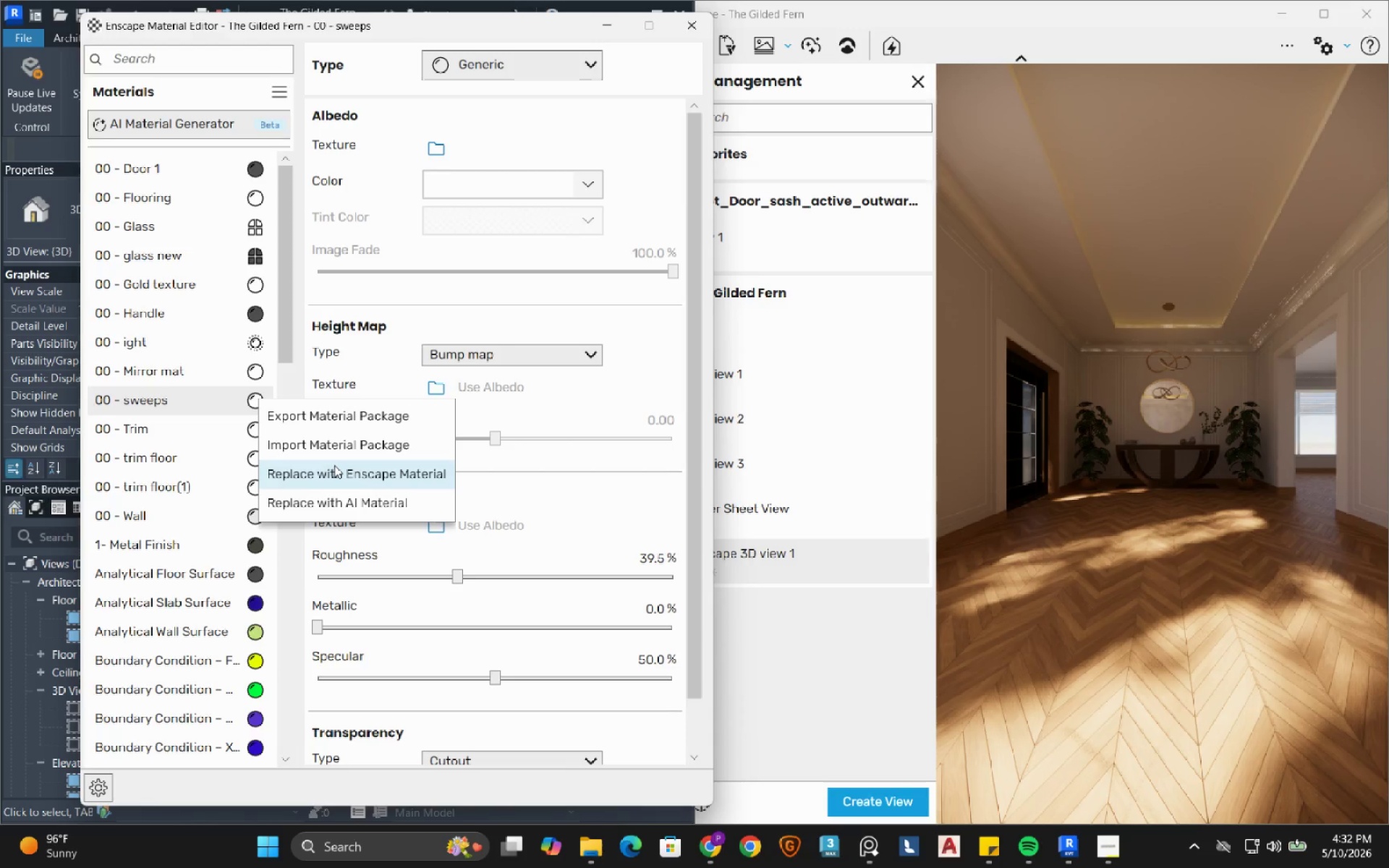 
wait(9.53)
 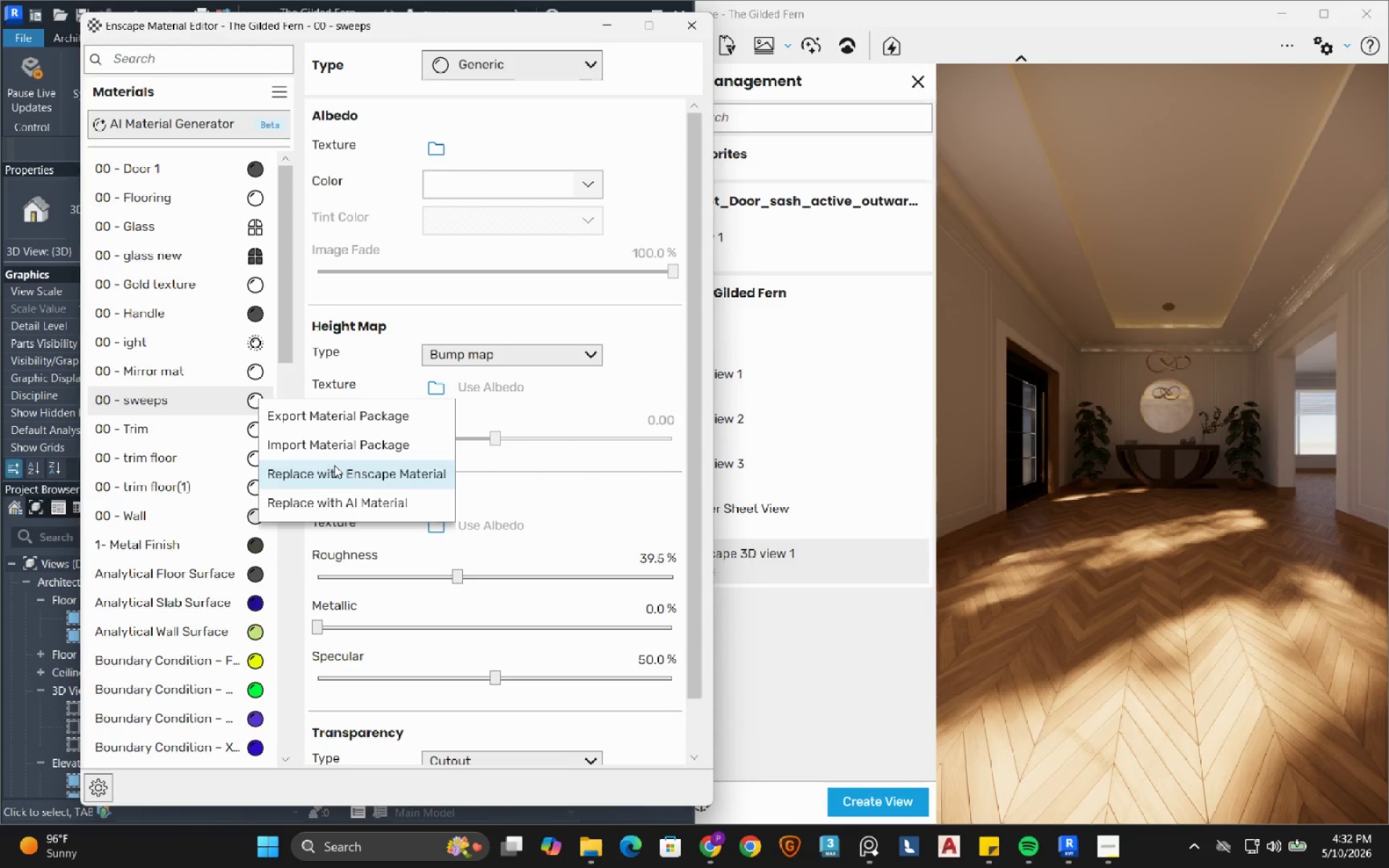 
left_click([632, 357])
 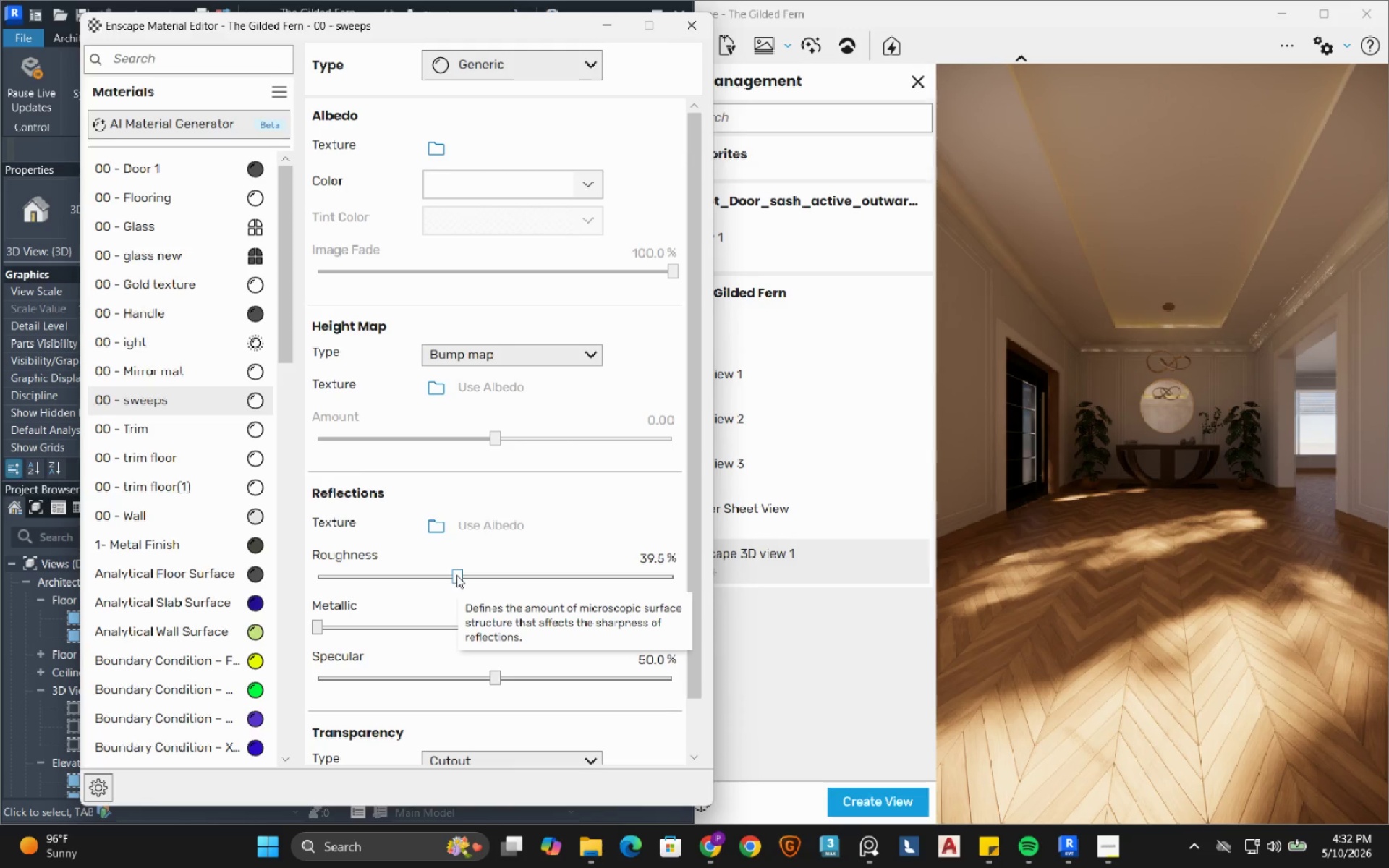 
left_click_drag(start_coordinate=[457, 575], to_coordinate=[551, 579])
 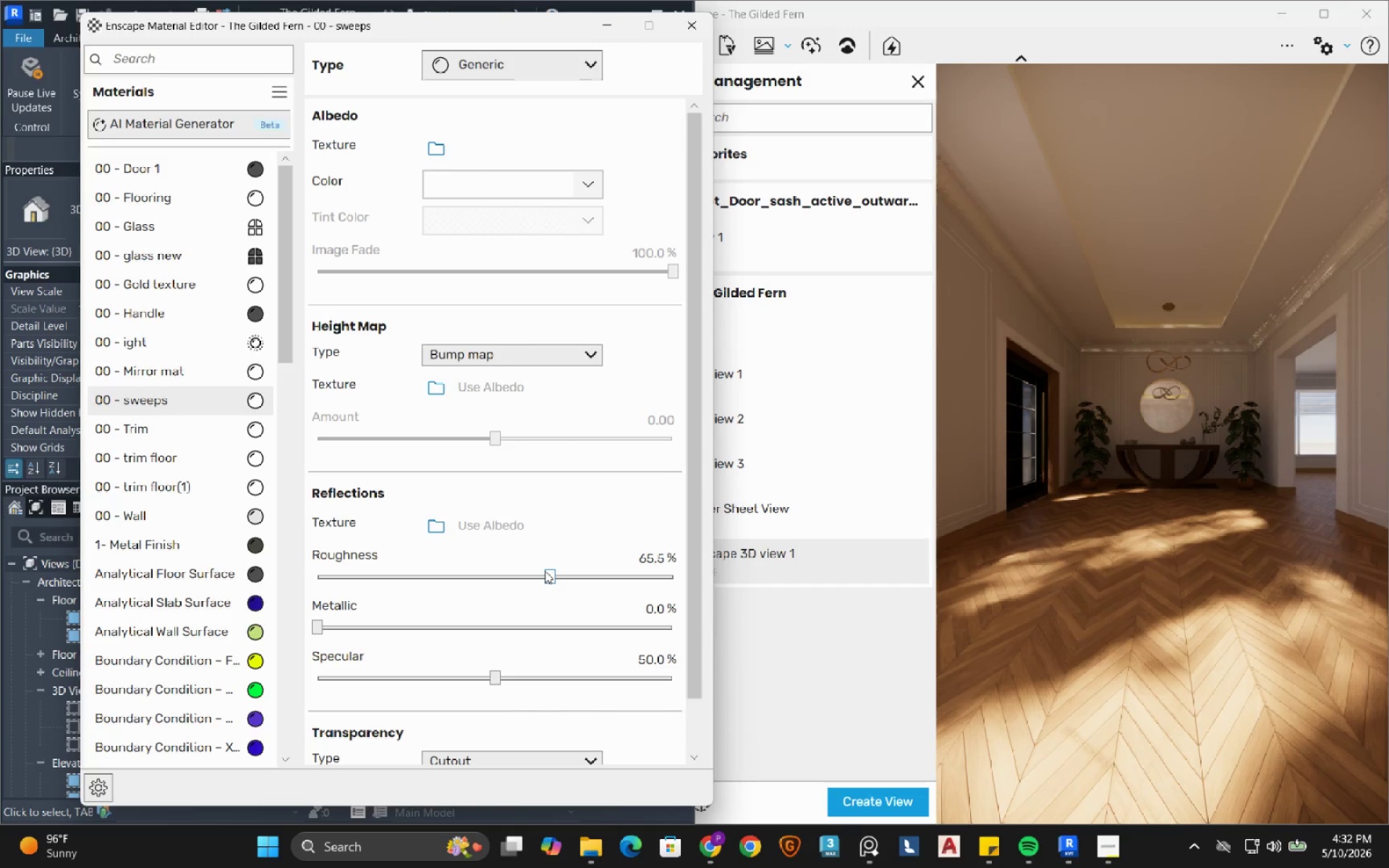 
mouse_move([542, 618])
 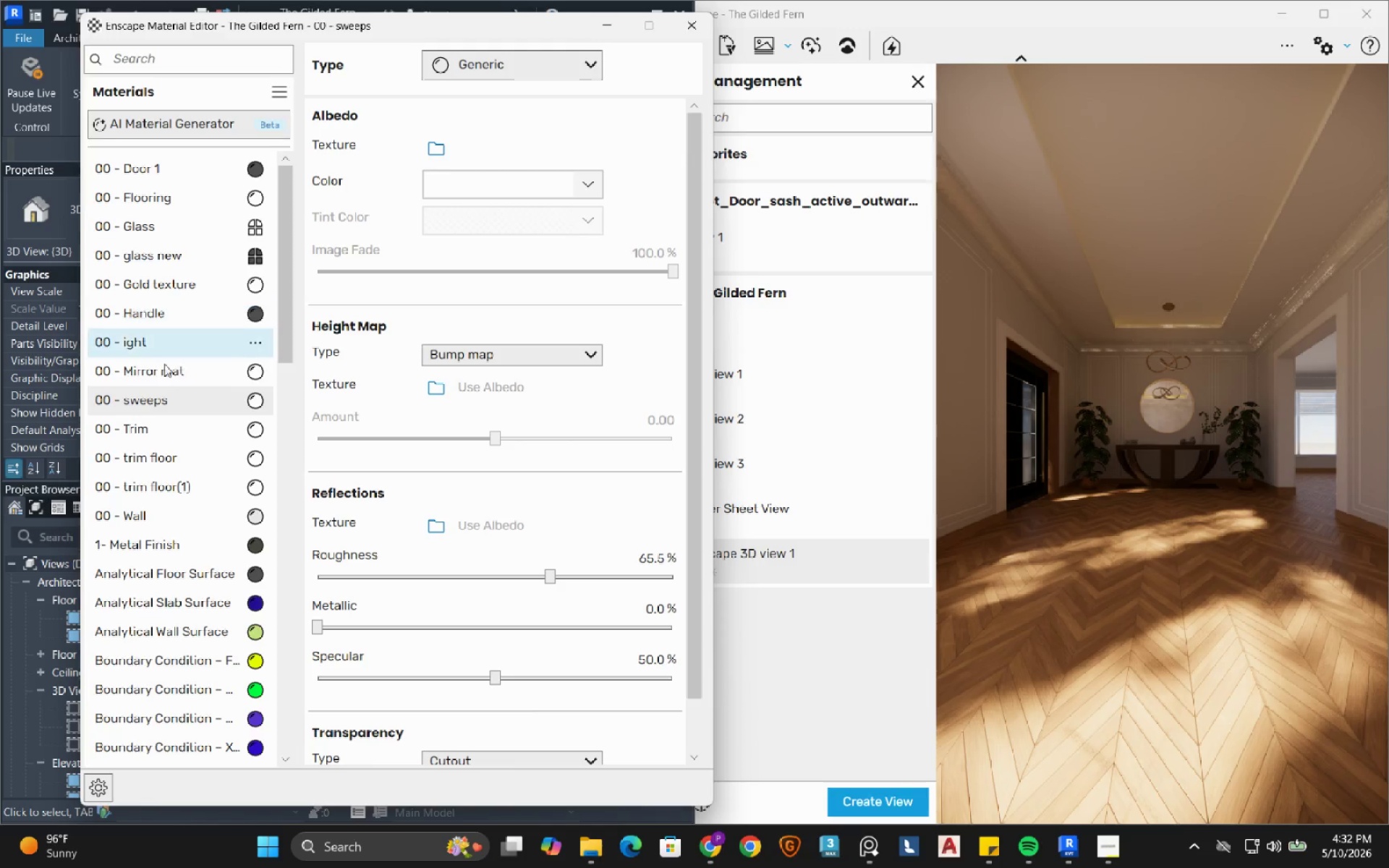 
left_click([147, 519])
 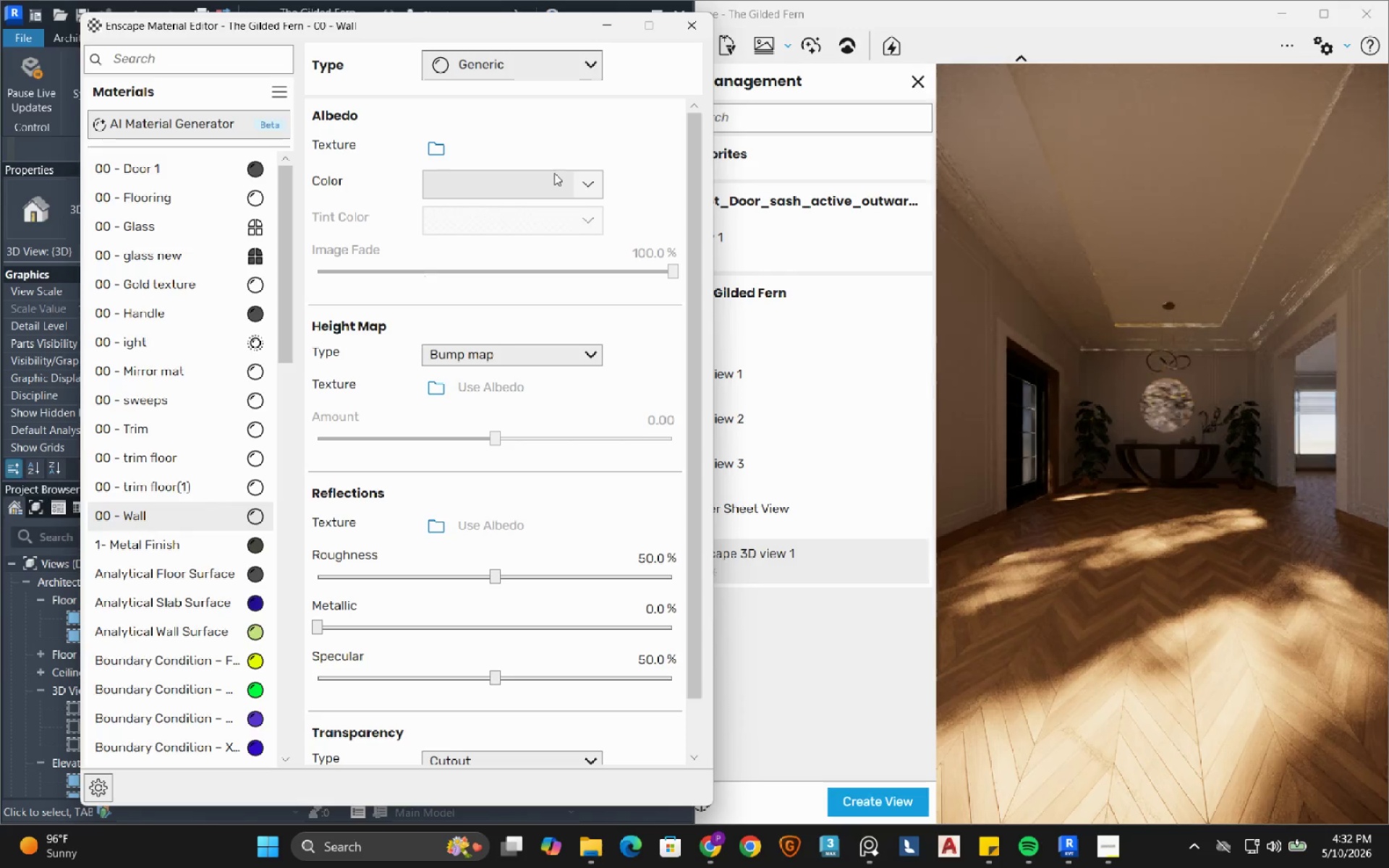 
left_click([583, 187])
 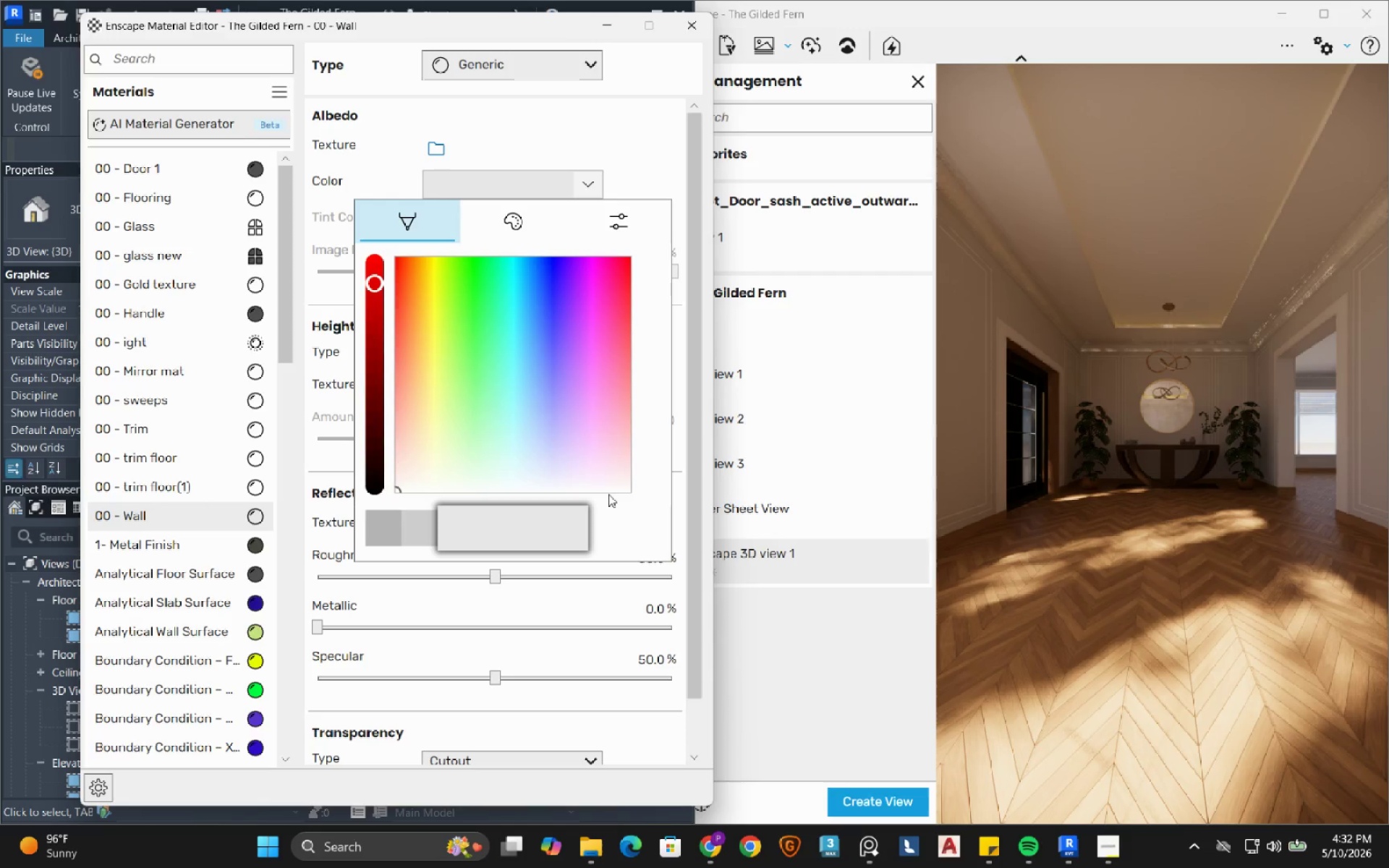 
left_click([617, 519])
 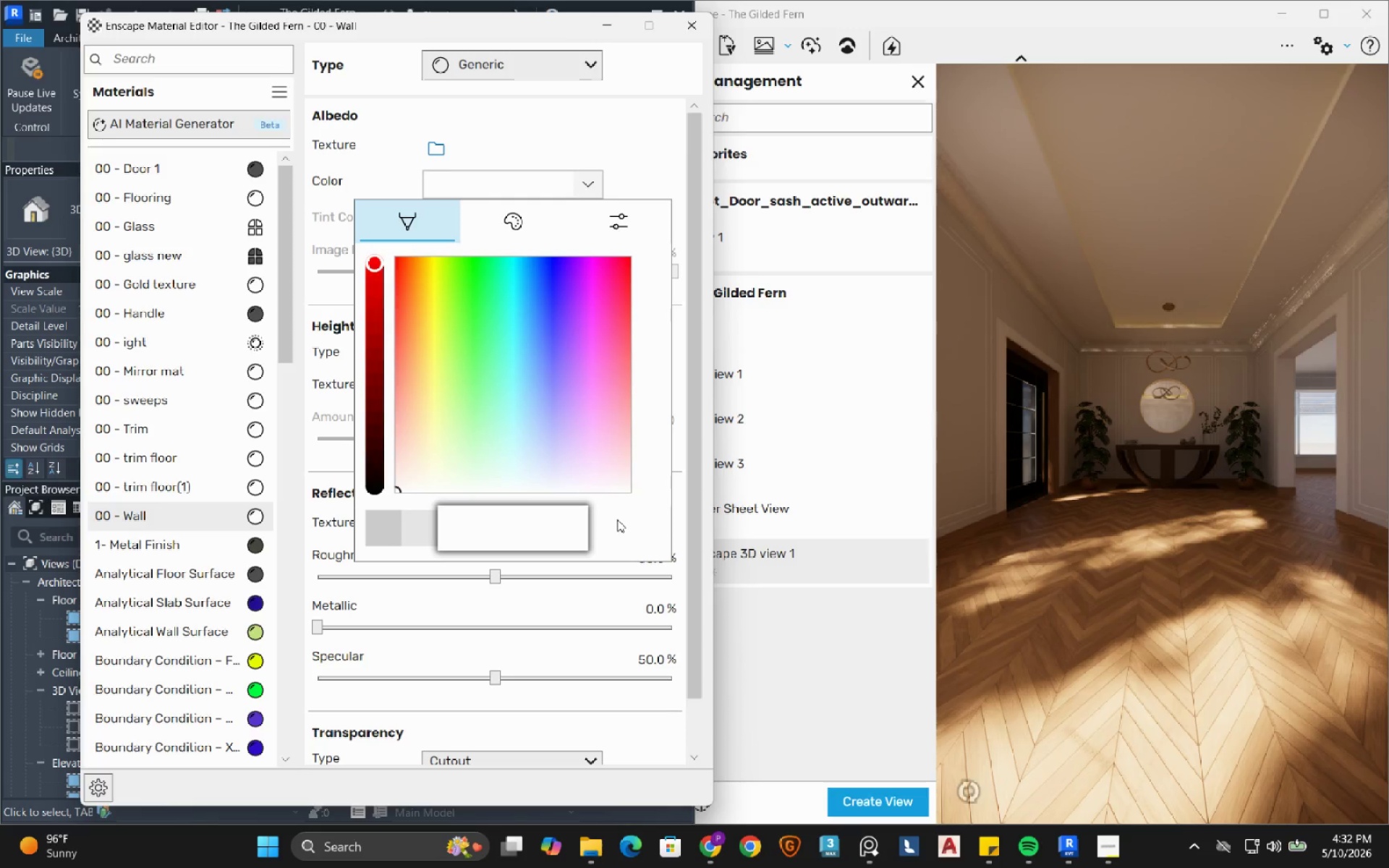 
left_click([617, 519])
 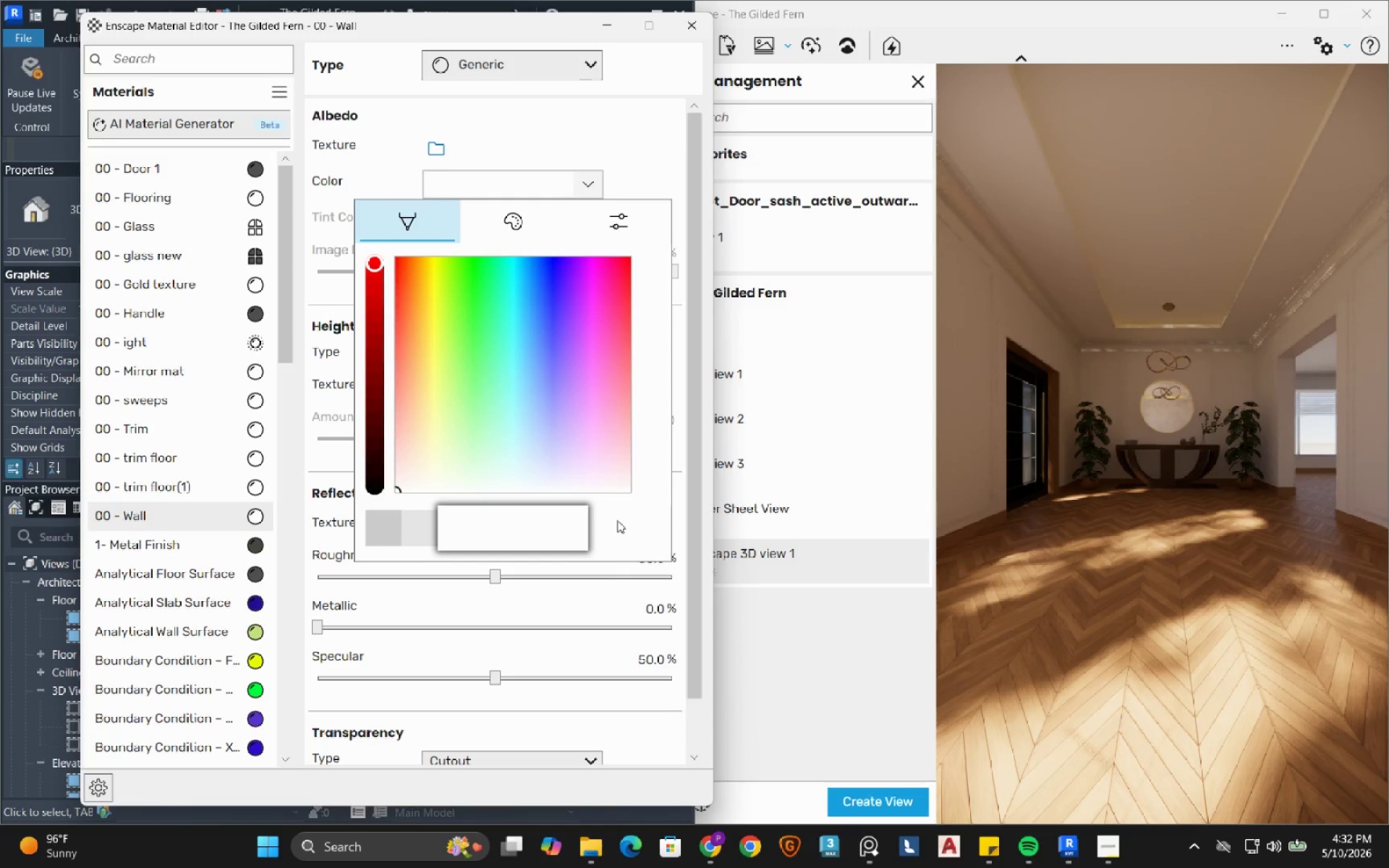 
left_click([617, 529])
 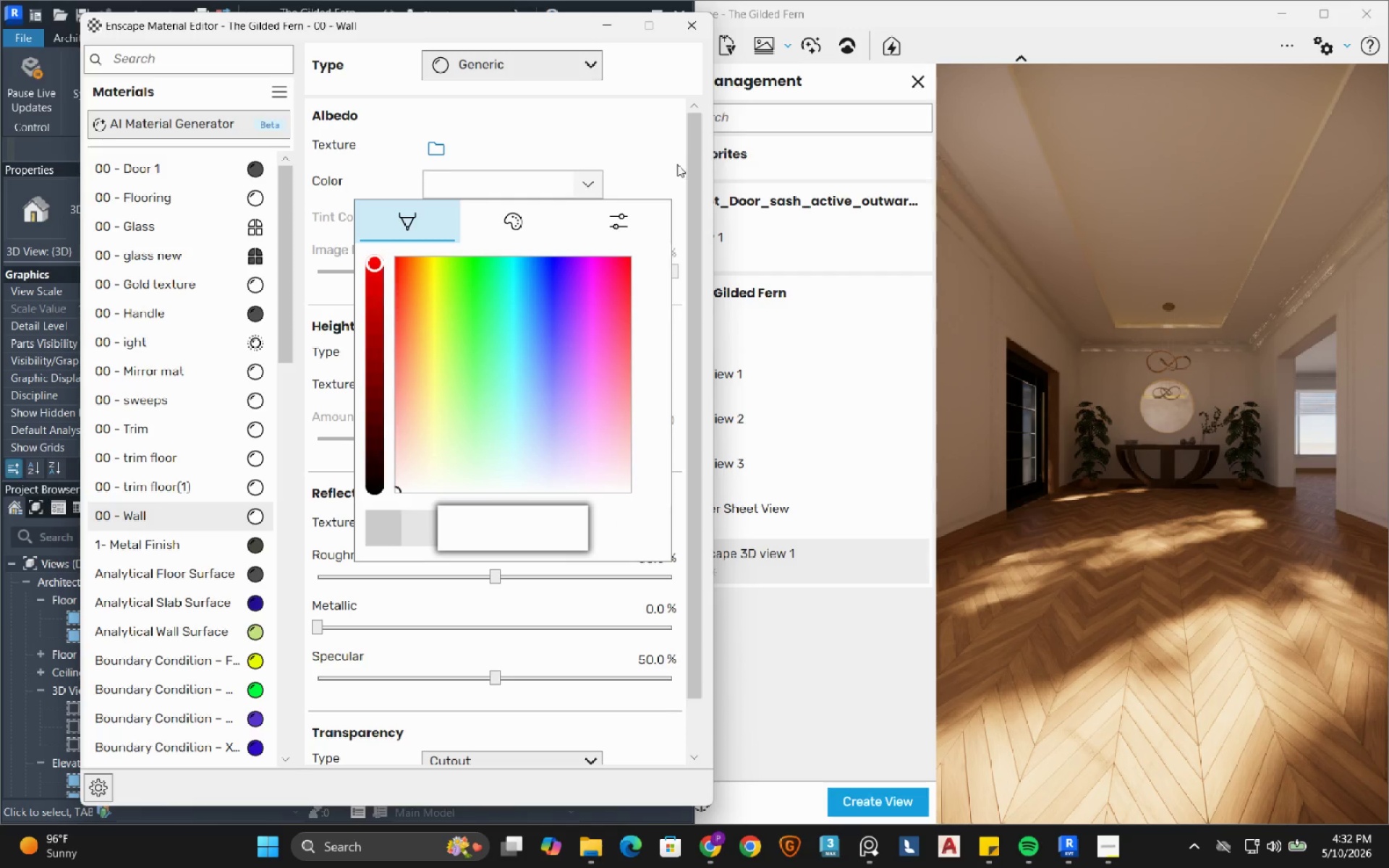 
left_click([632, 137])
 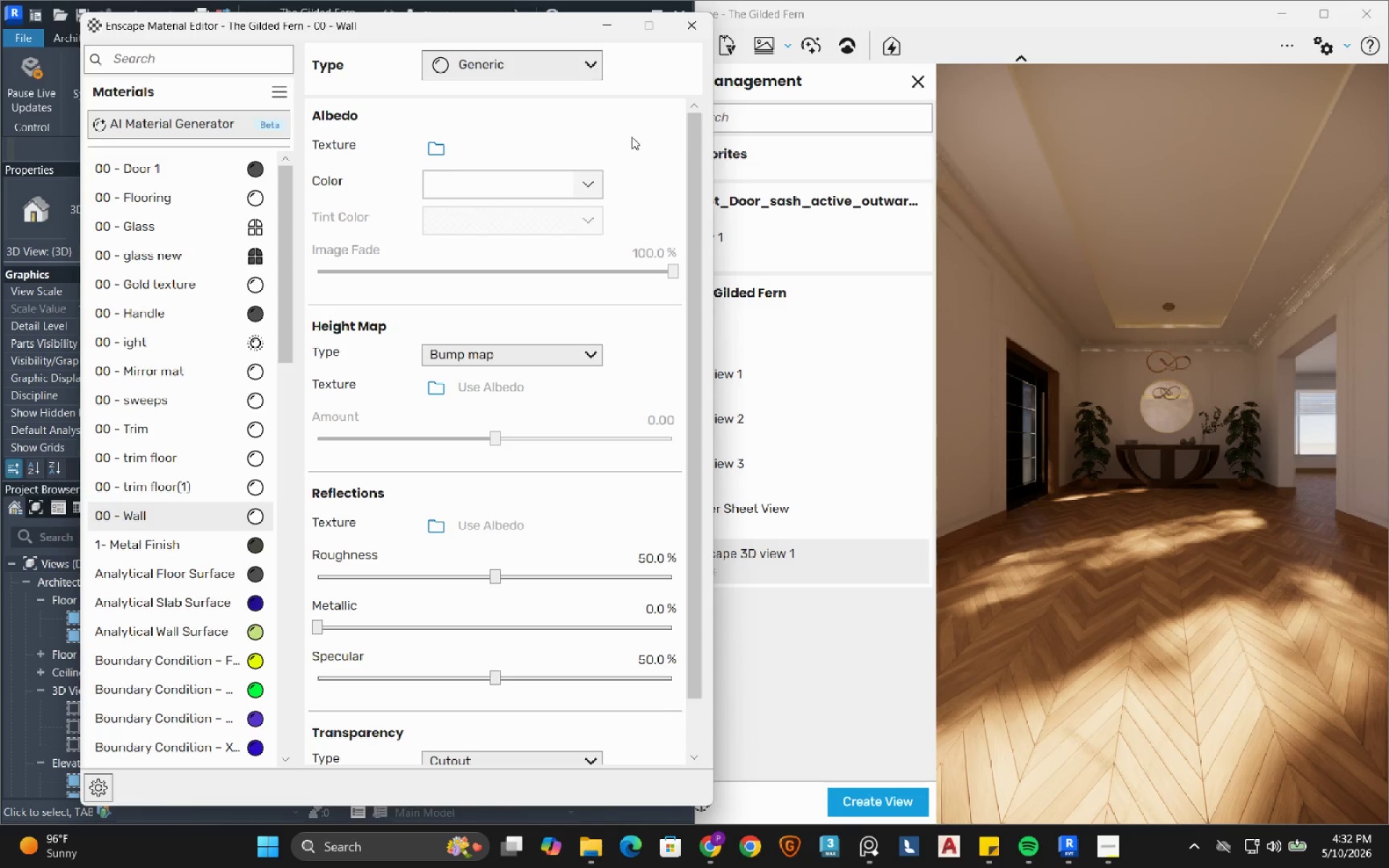 
wait(6.25)
 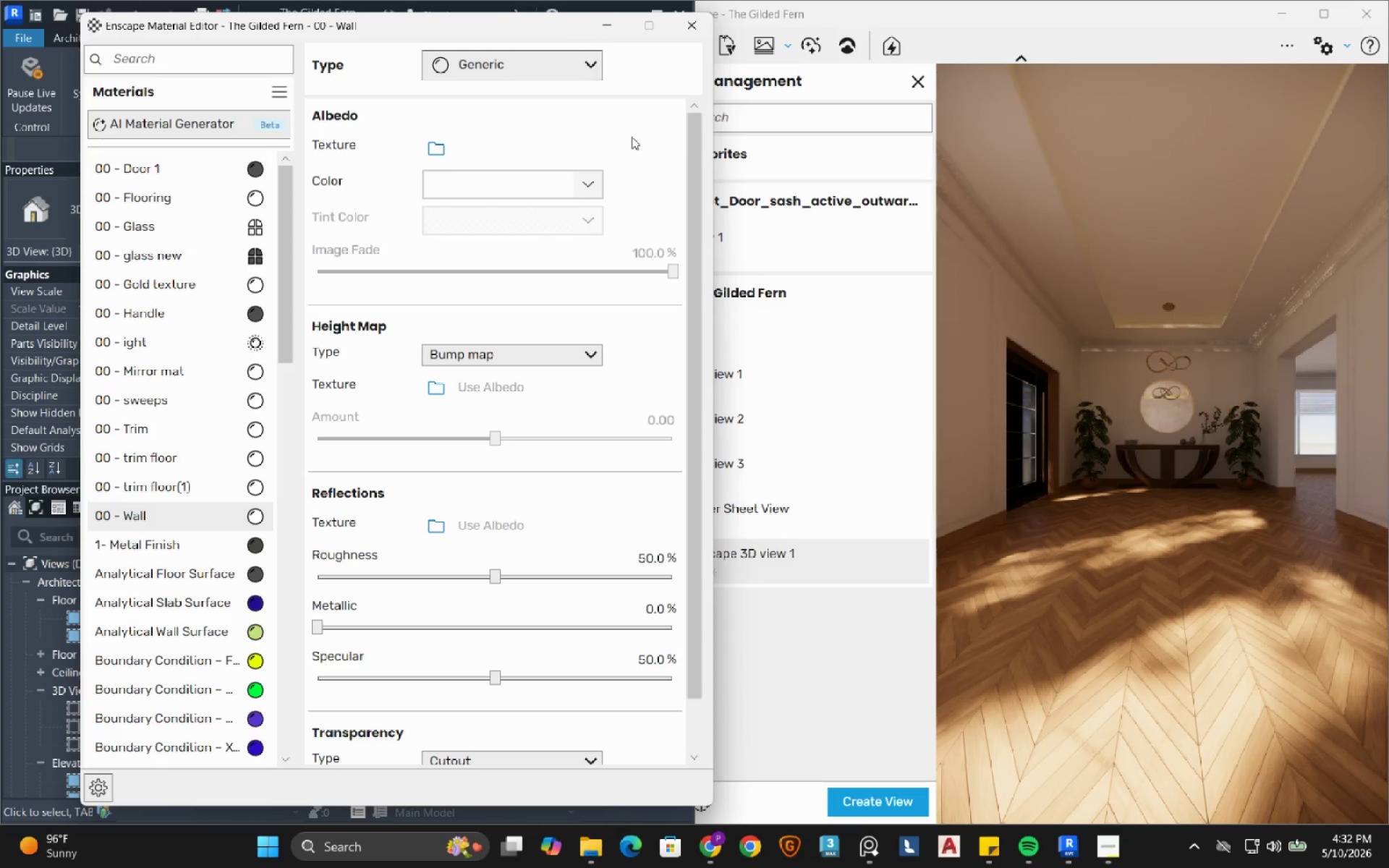 
left_click([609, 26])
 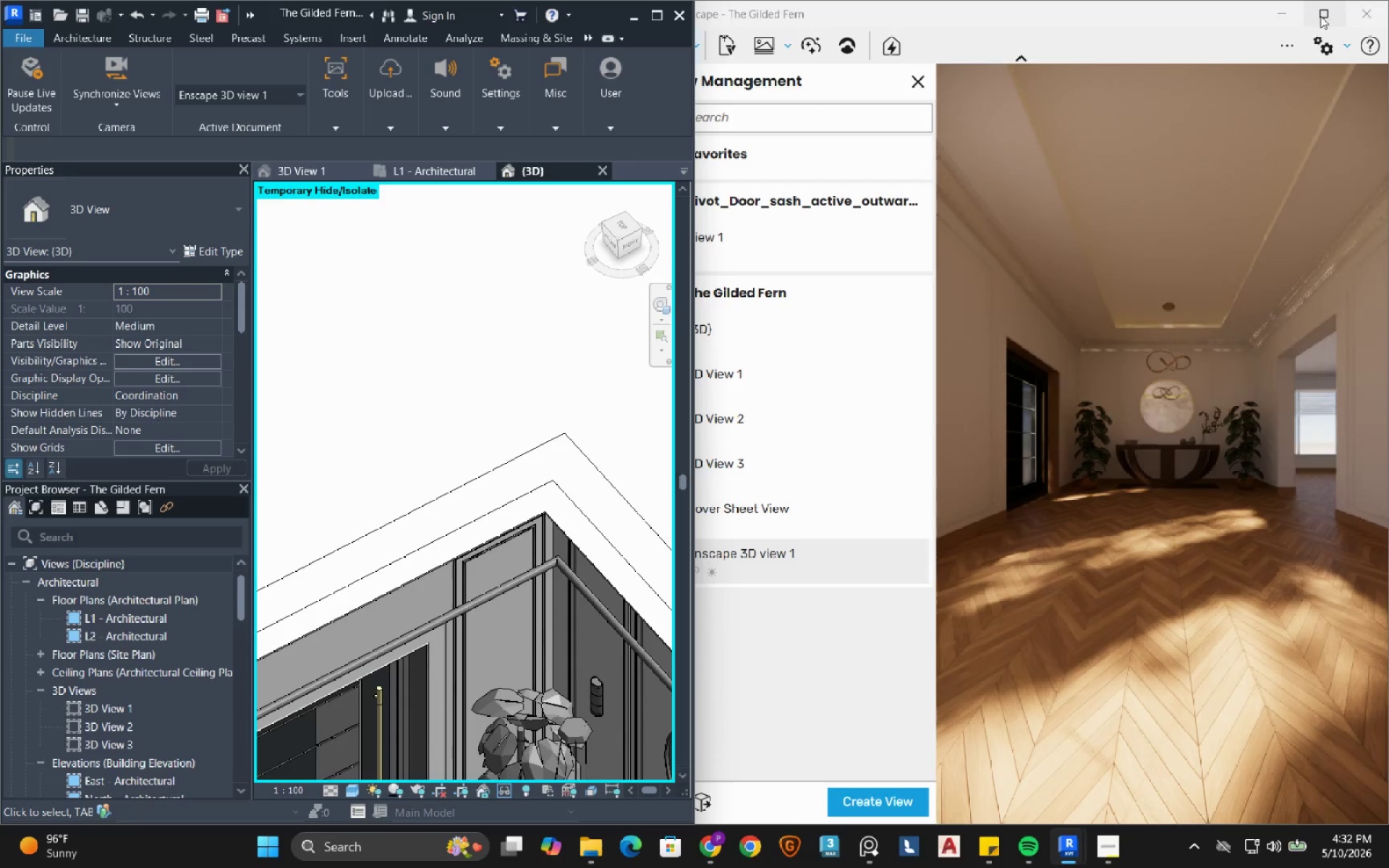 
left_click([1320, 16])
 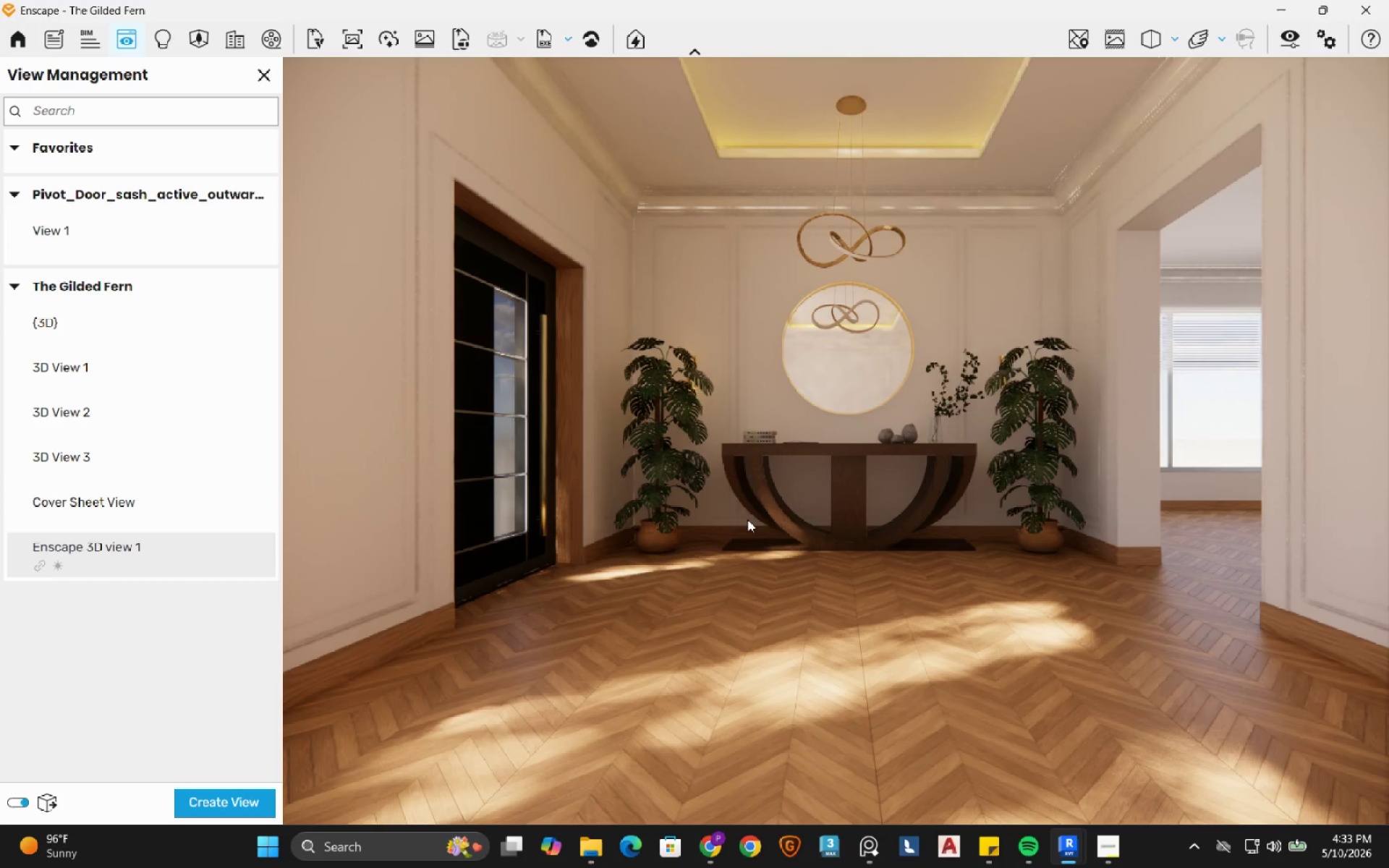 
wait(7.31)
 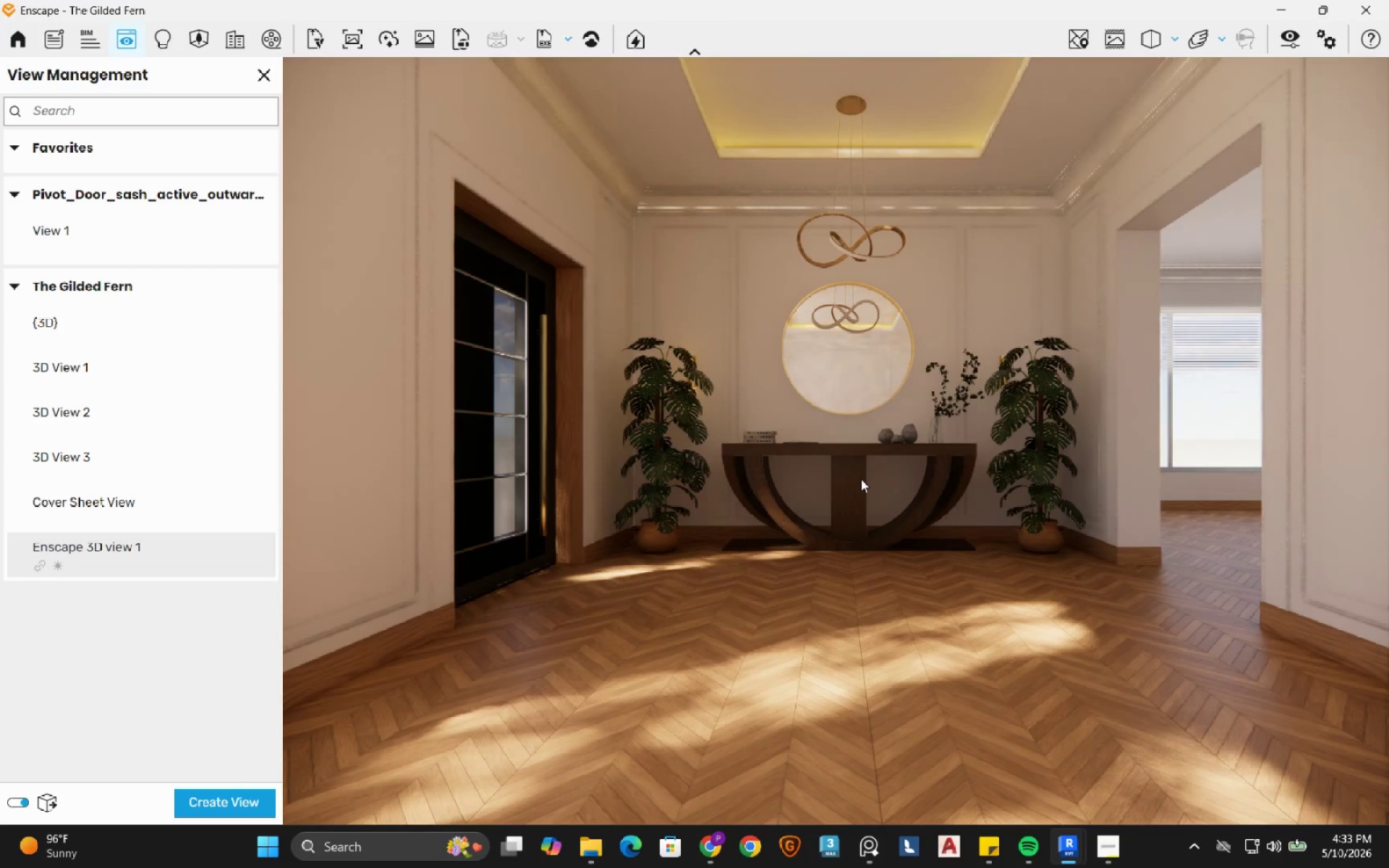 
left_click([416, 30])
 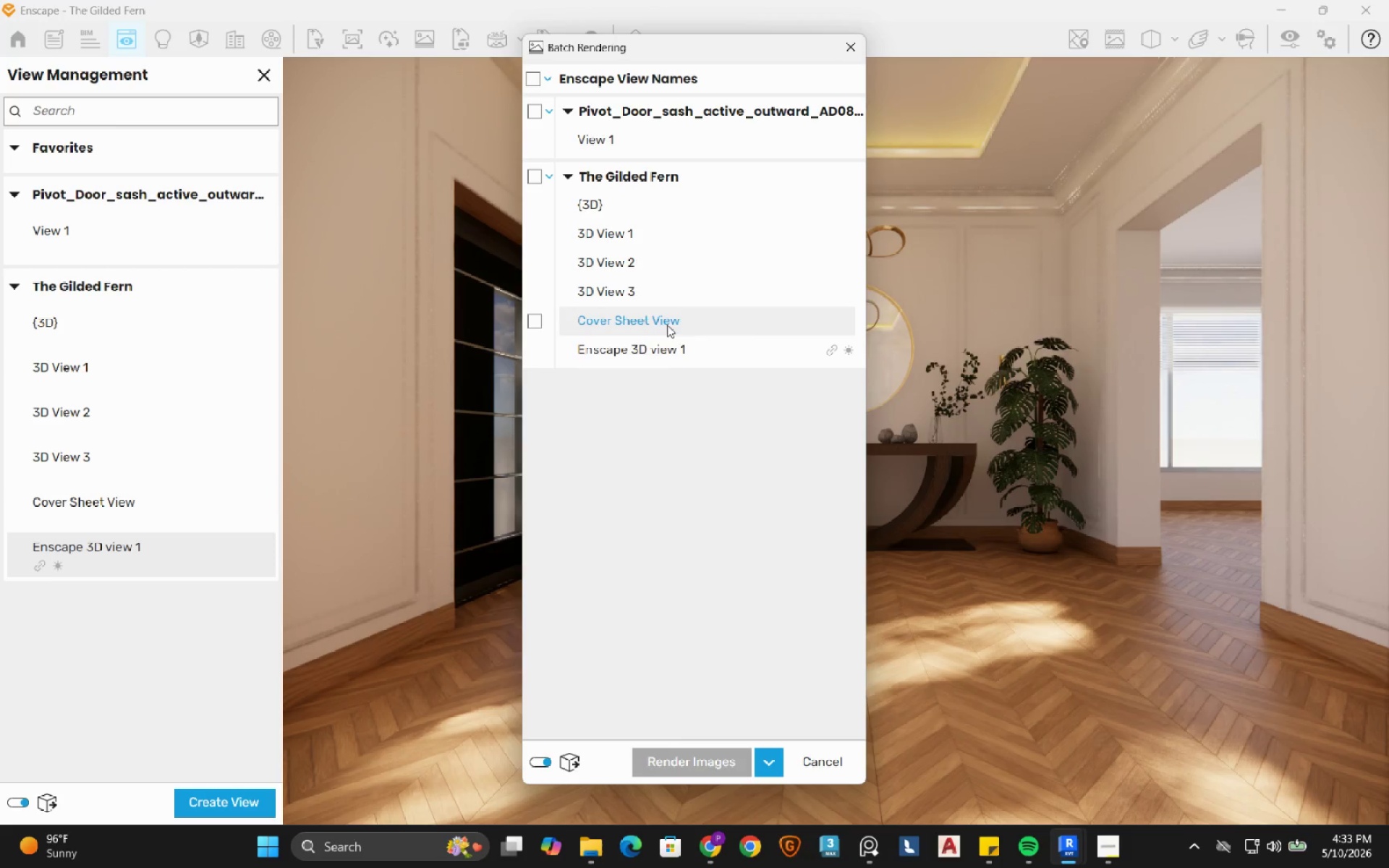 
left_click([536, 351])
 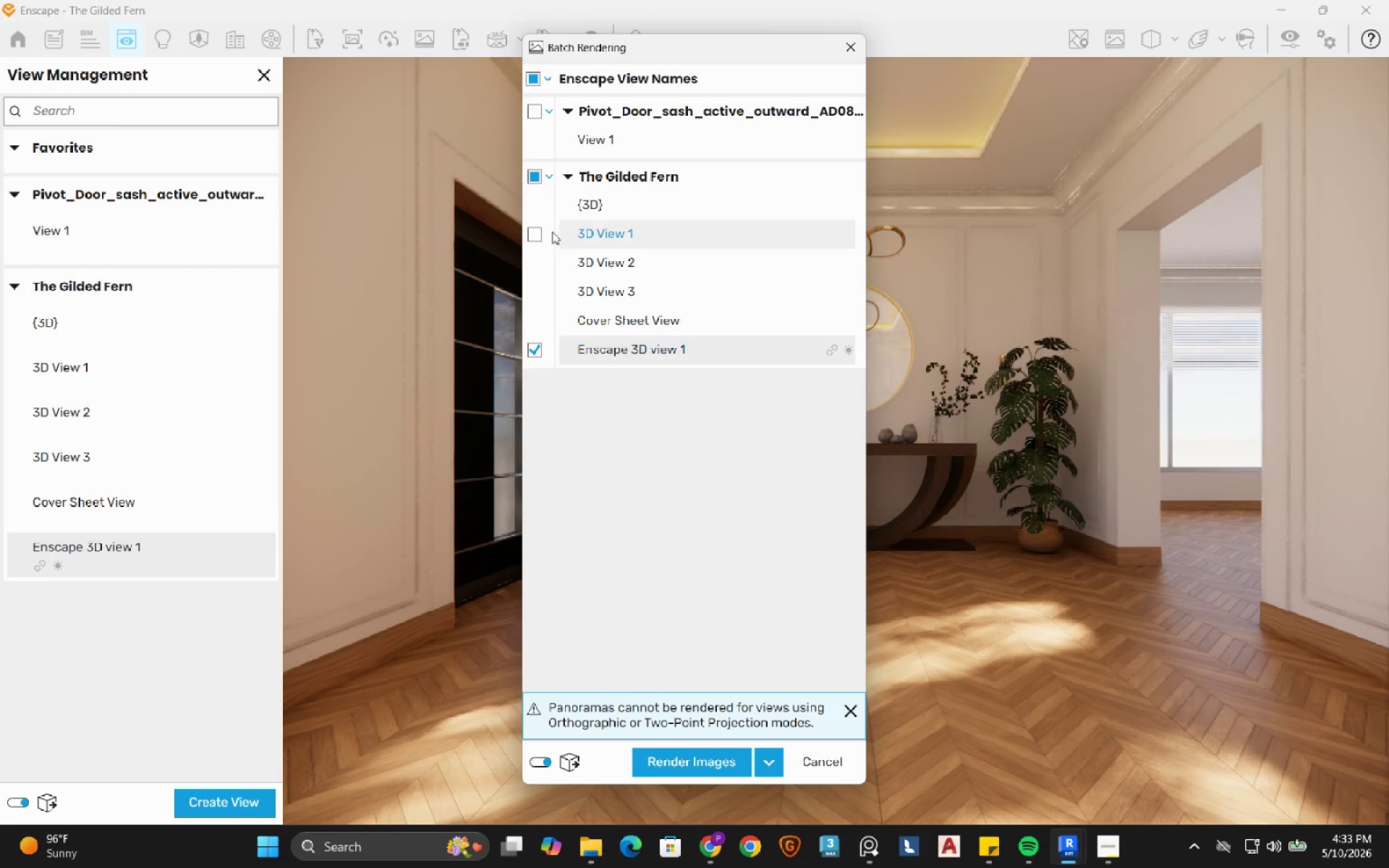 
left_click([543, 180])
 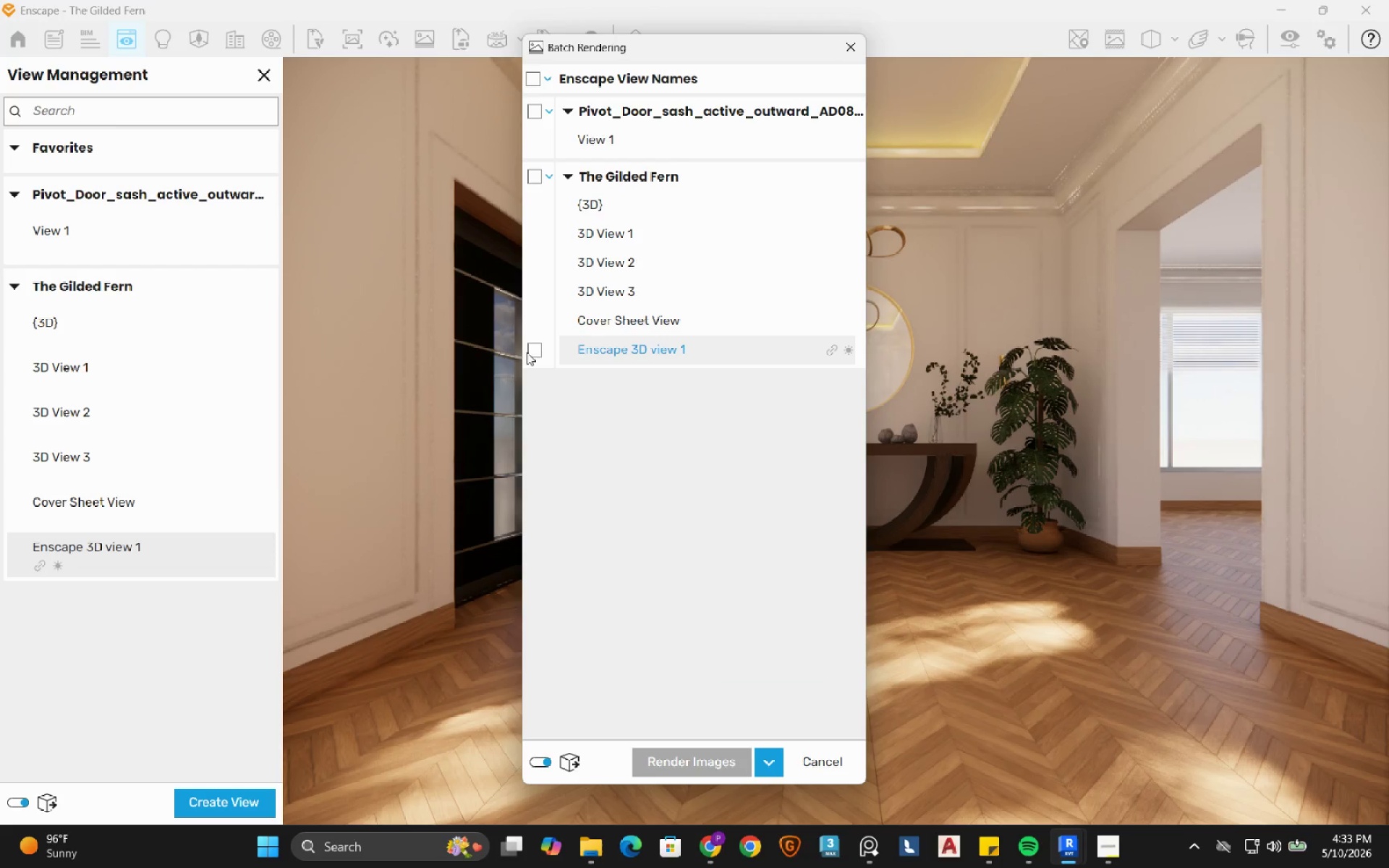 
left_click([528, 352])
 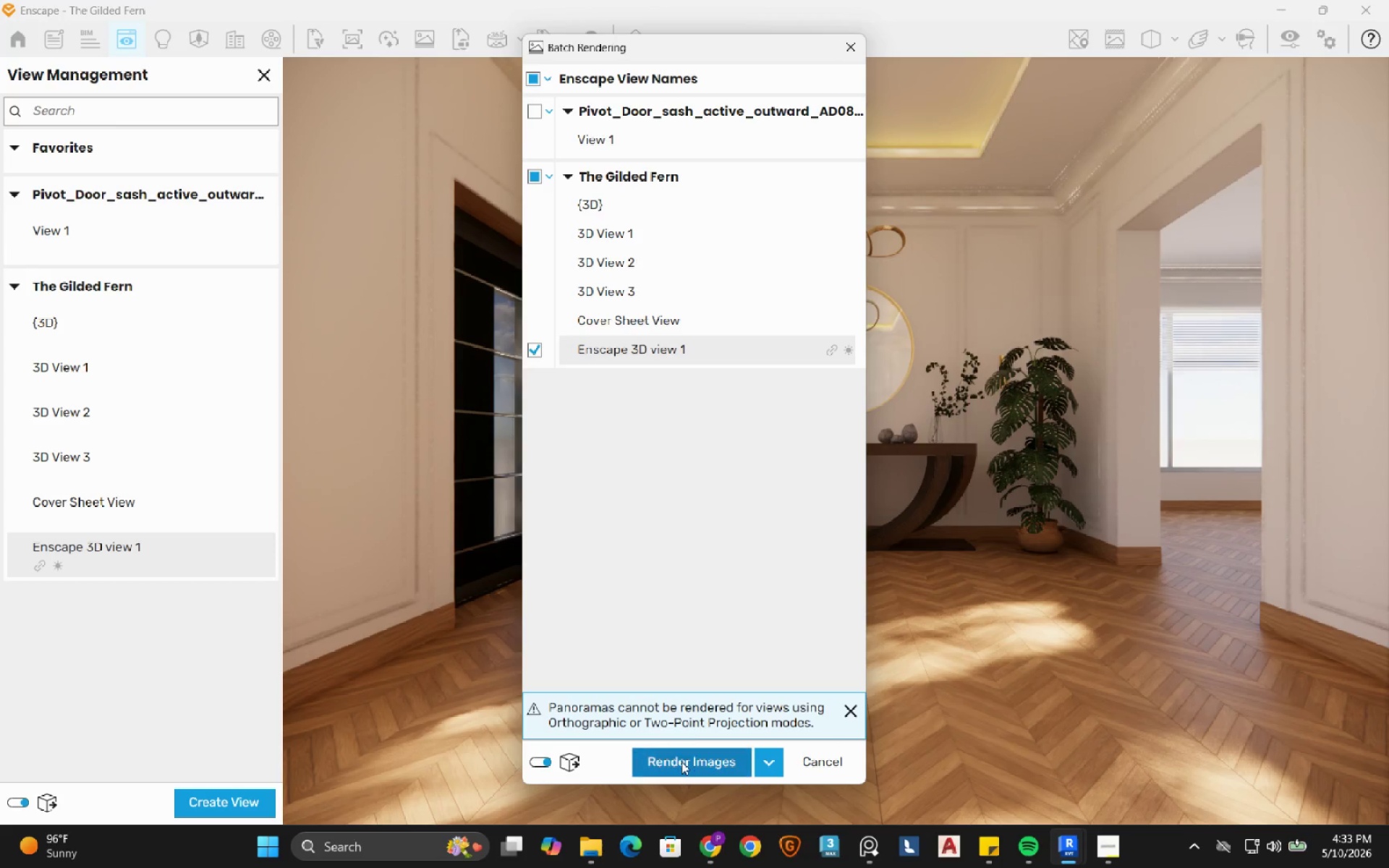 
left_click([681, 762])
 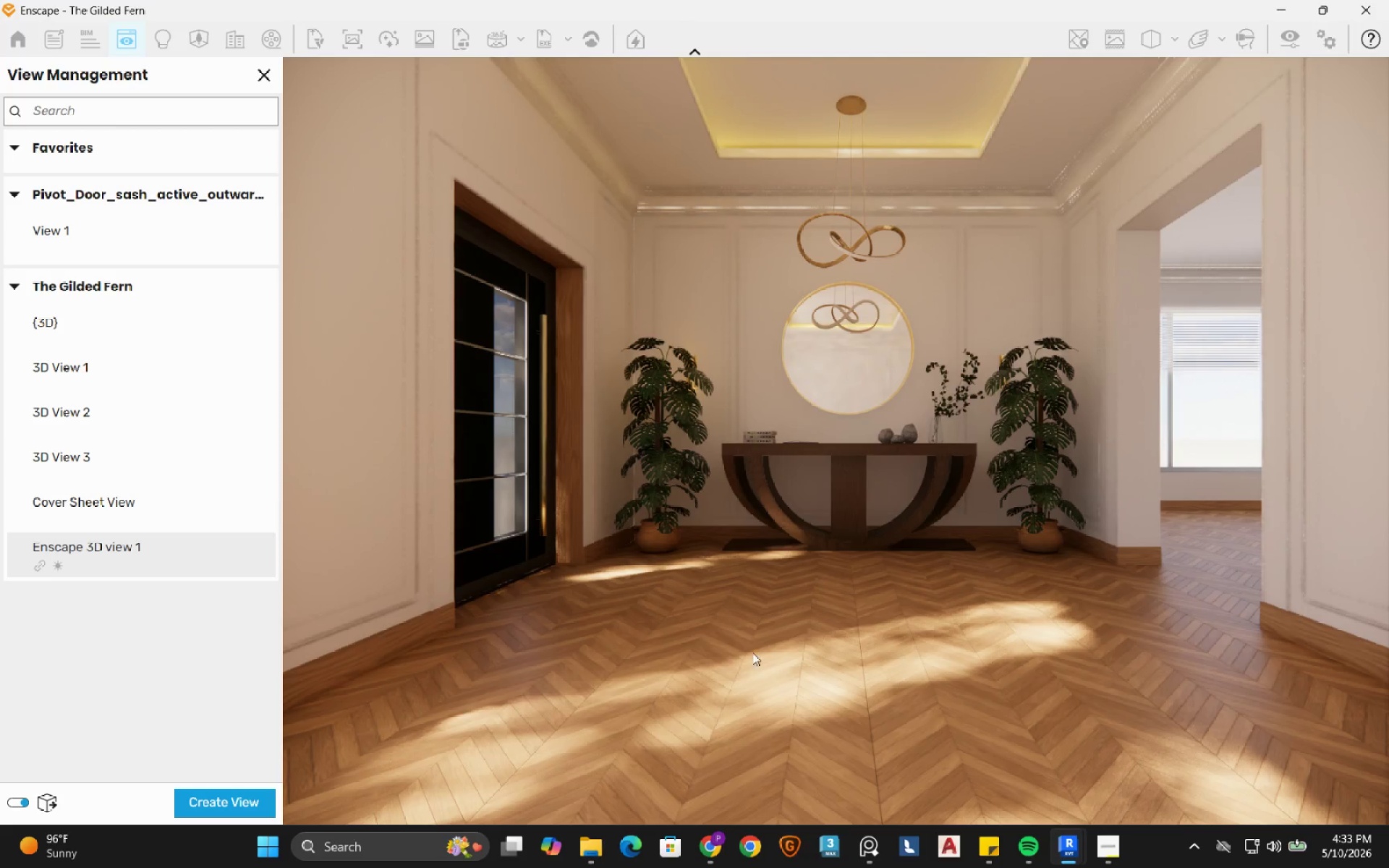 
mouse_move([794, 431])
 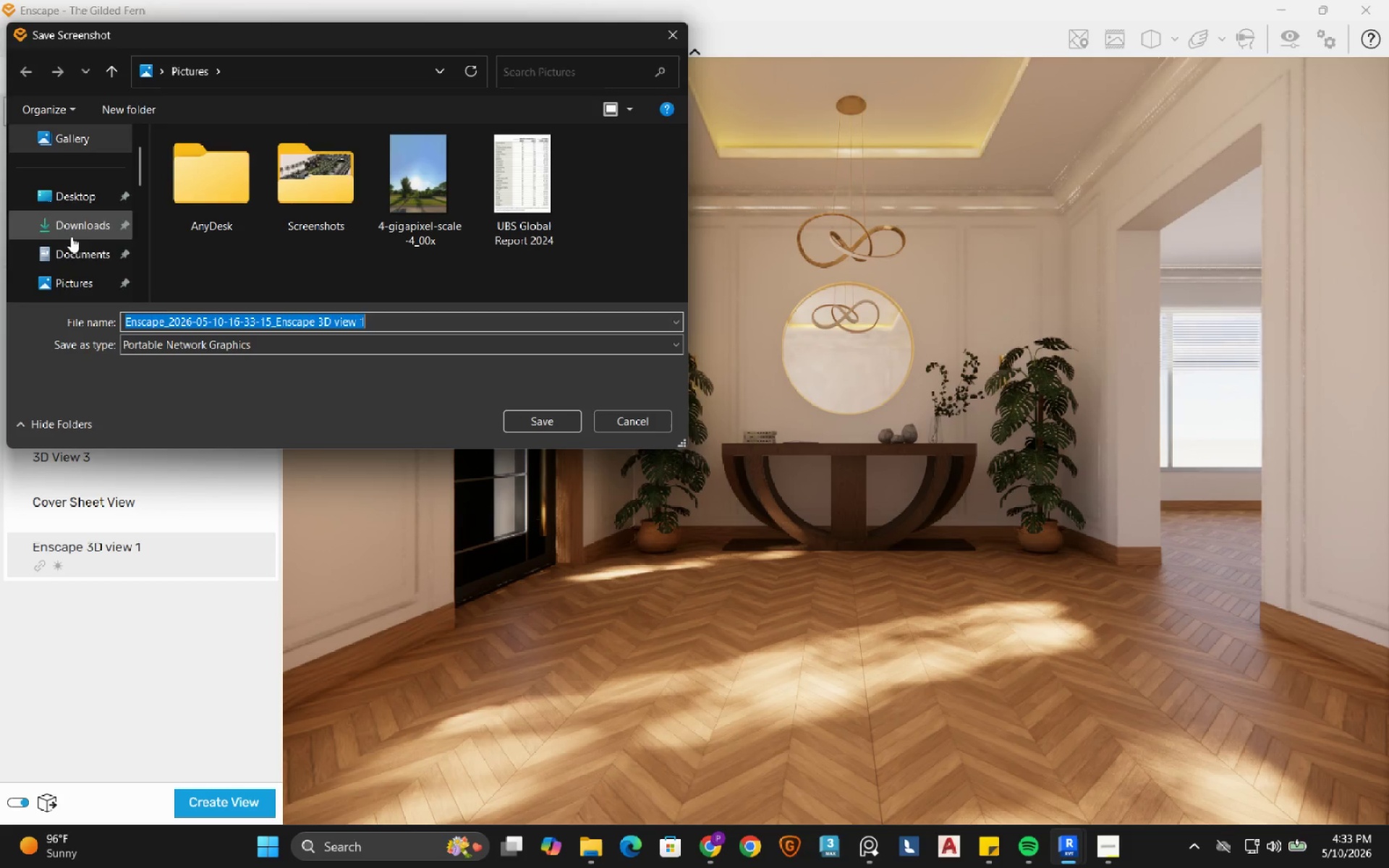 
left_click([73, 250])
 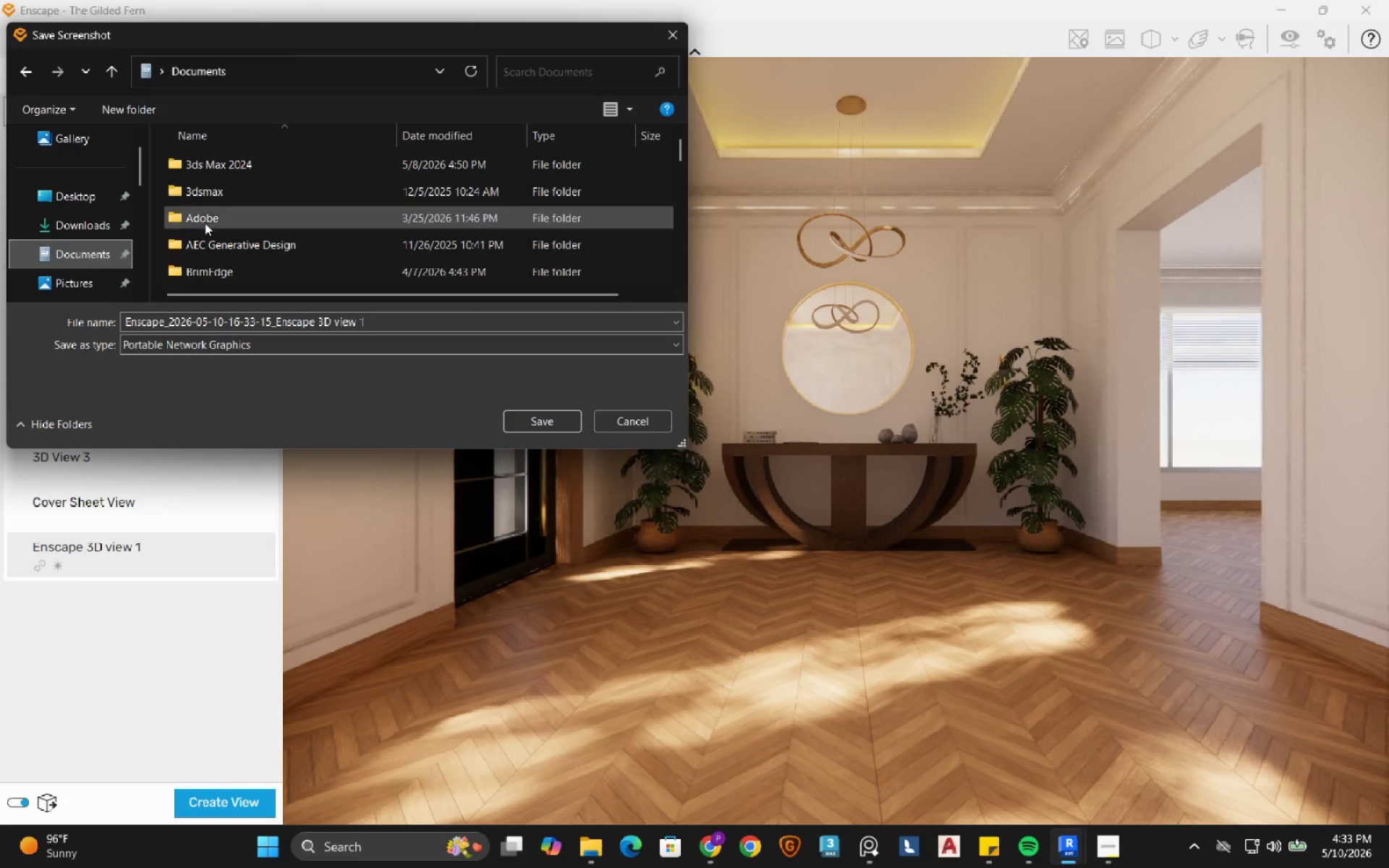 
scroll: coordinate [263, 202], scroll_direction: down, amount: 9.0
 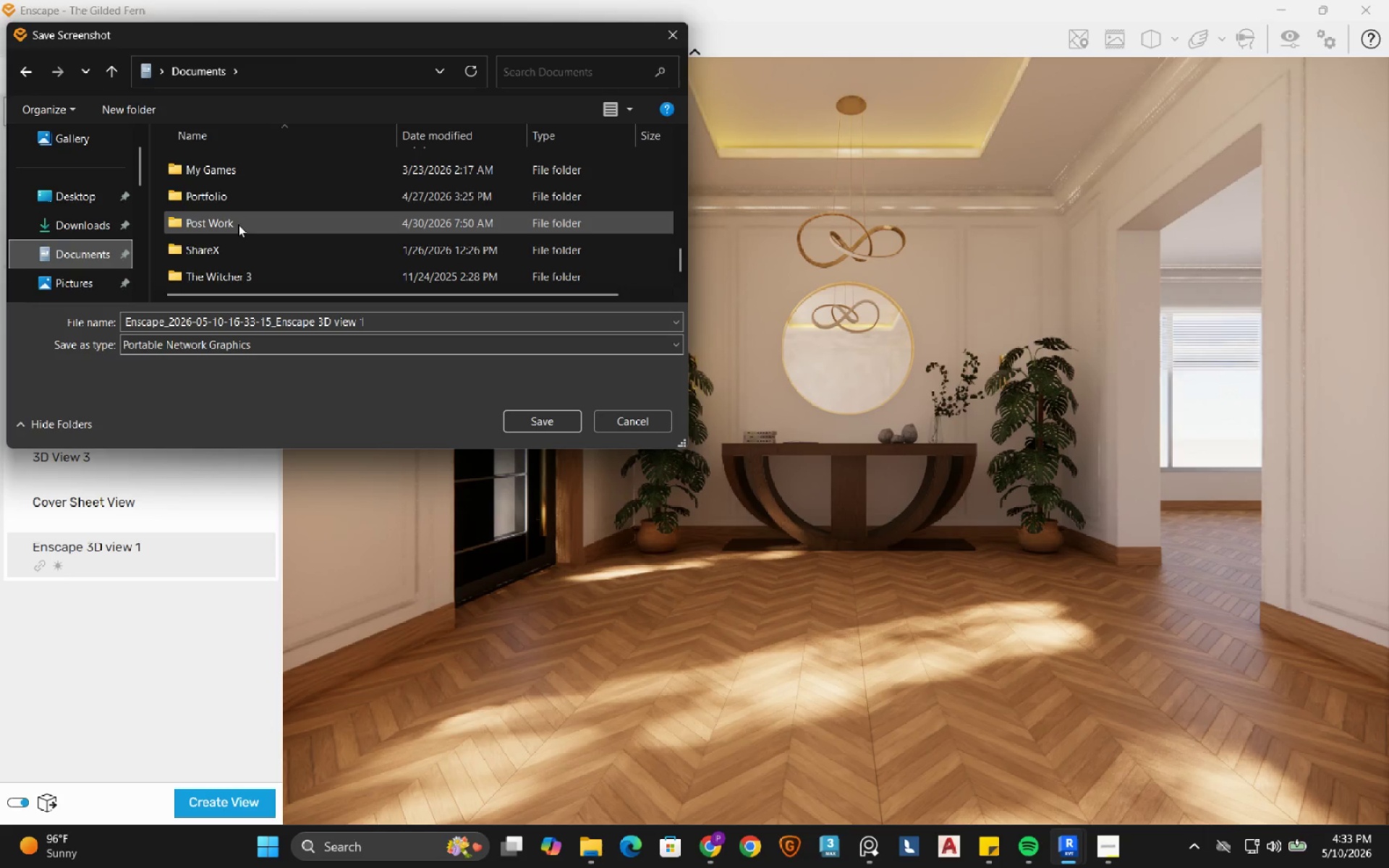 
double_click([238, 224])
 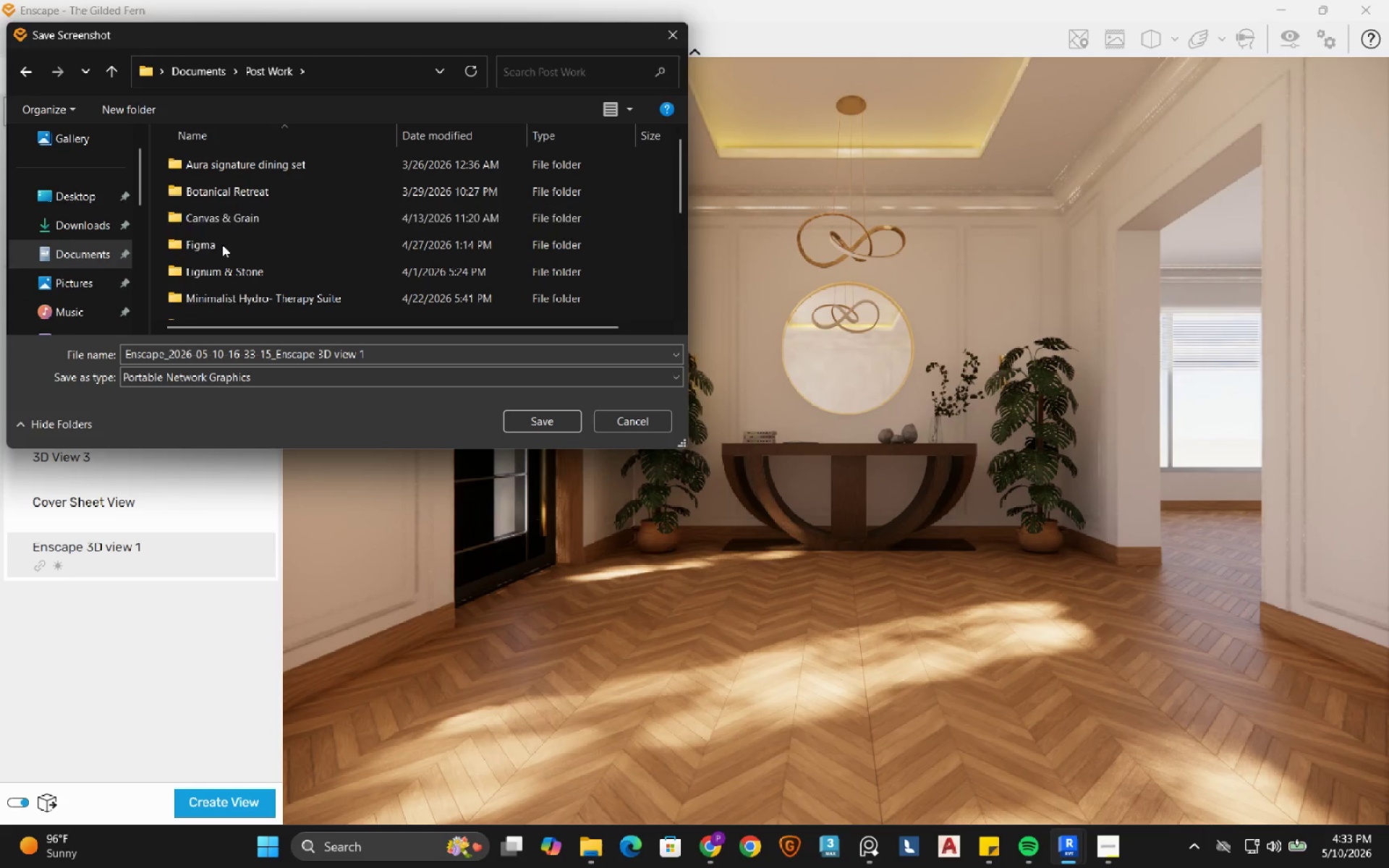 
scroll: coordinate [221, 256], scroll_direction: down, amount: 2.0
 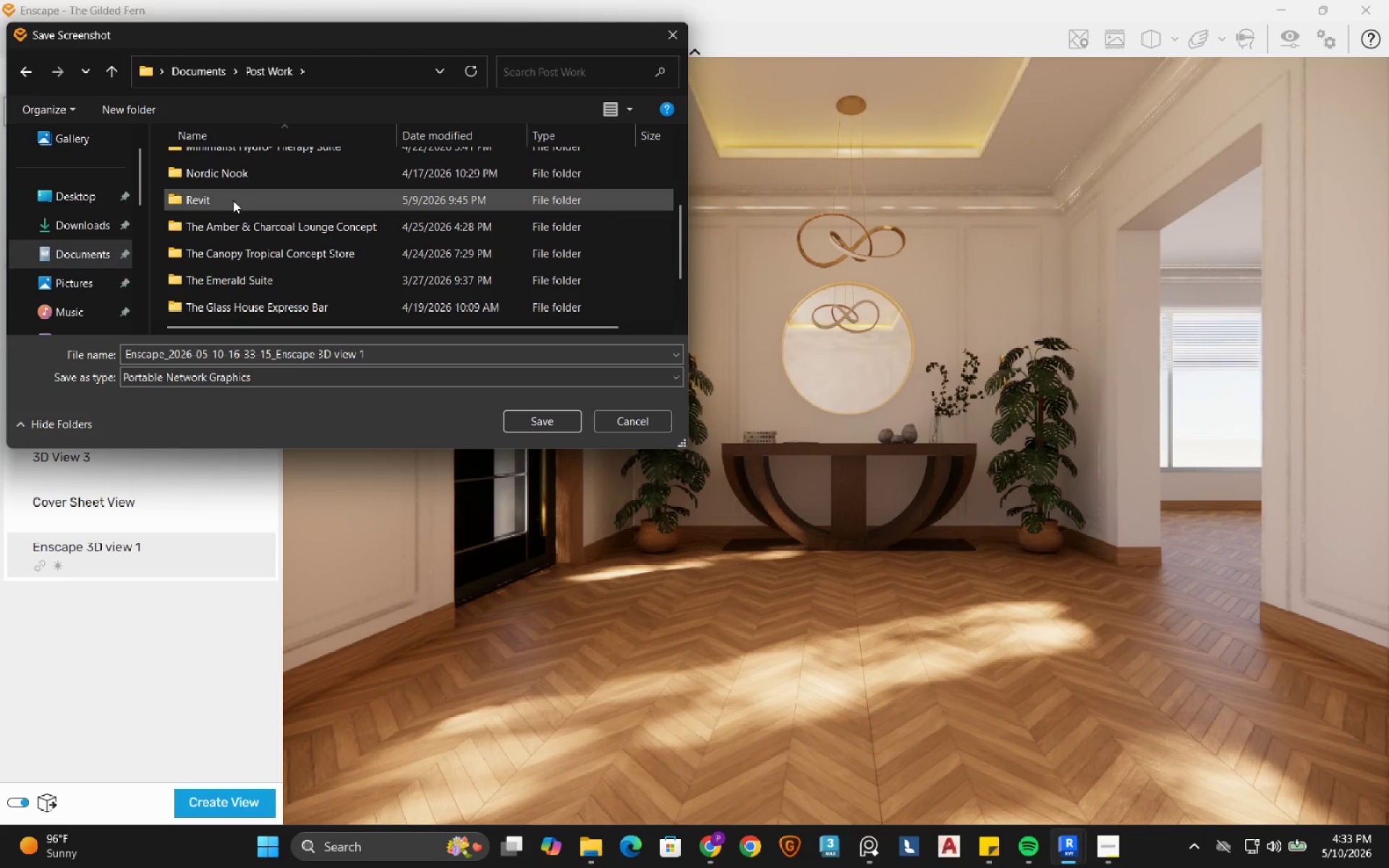 
double_click([233, 200])
 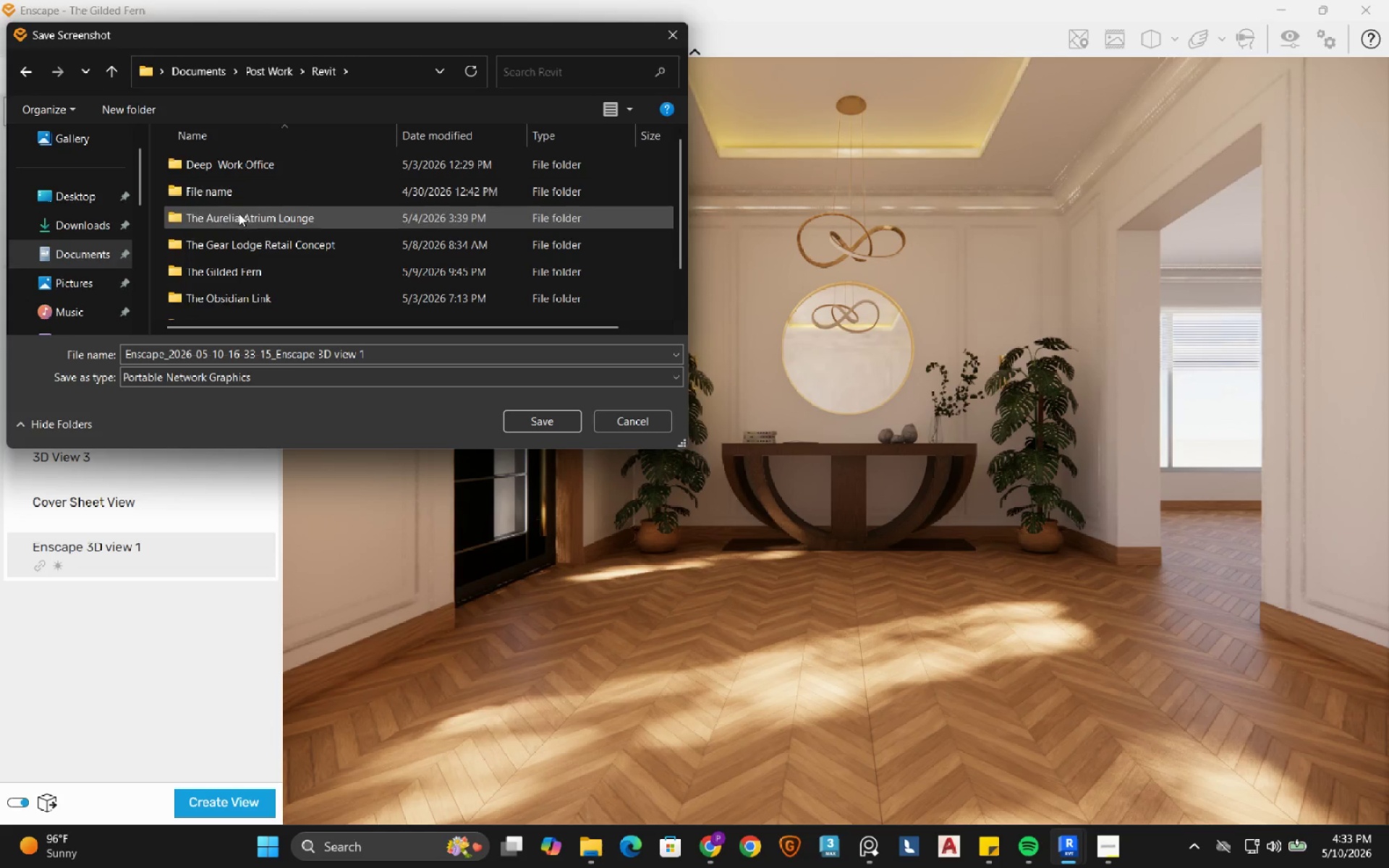 
scroll: coordinate [249, 255], scroll_direction: down, amount: 2.0
 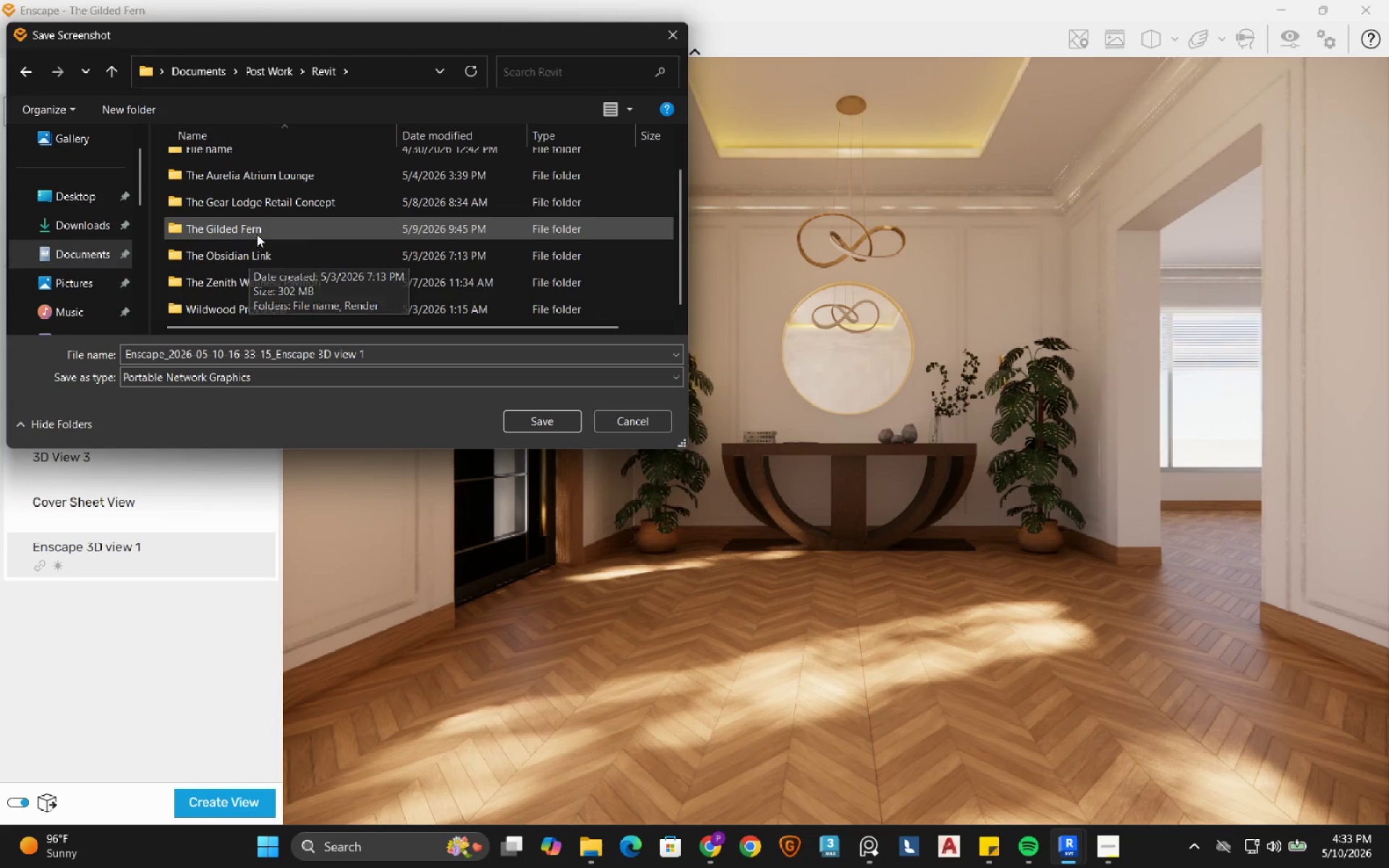 
double_click([259, 229])
 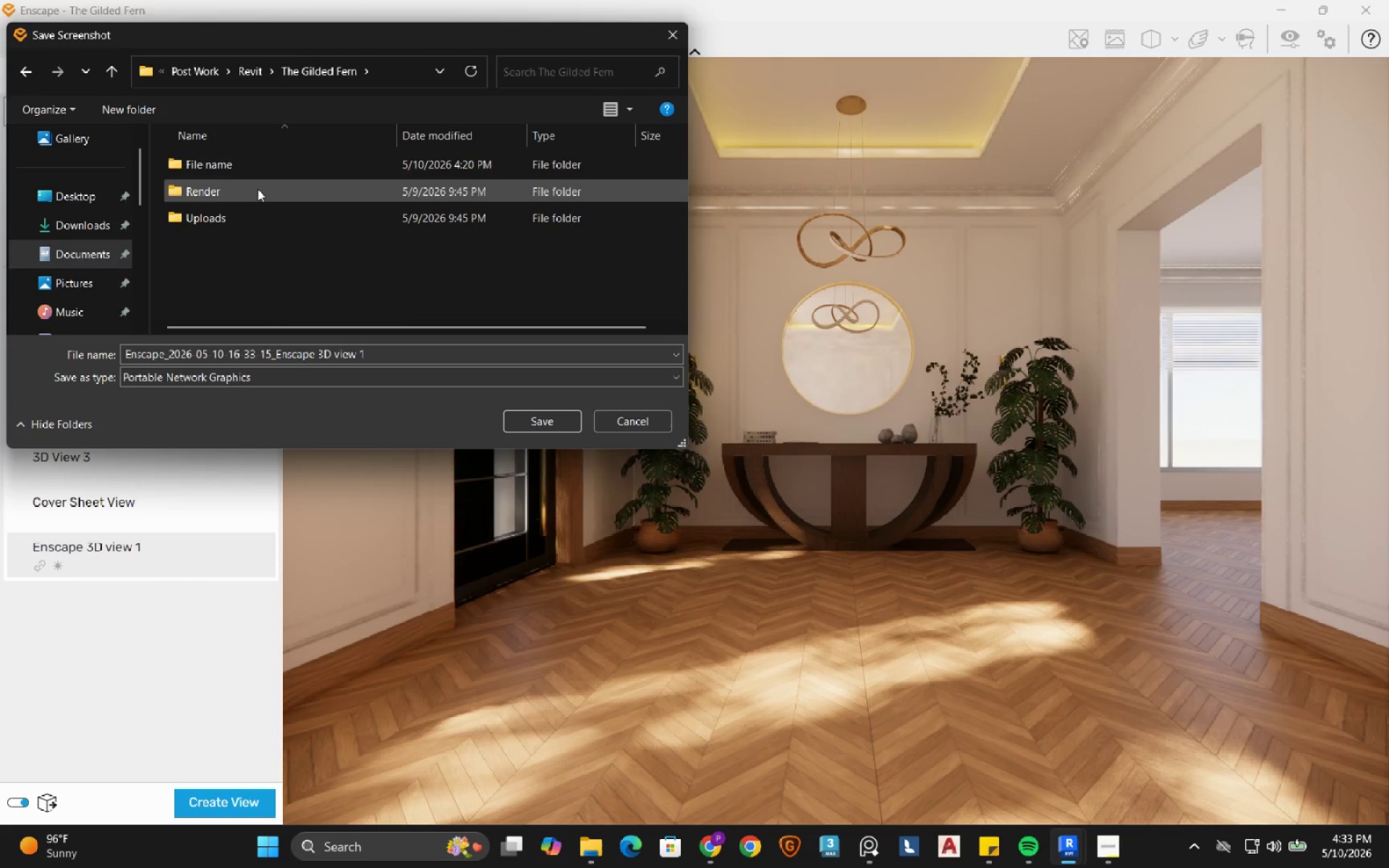 
double_click([258, 189])
 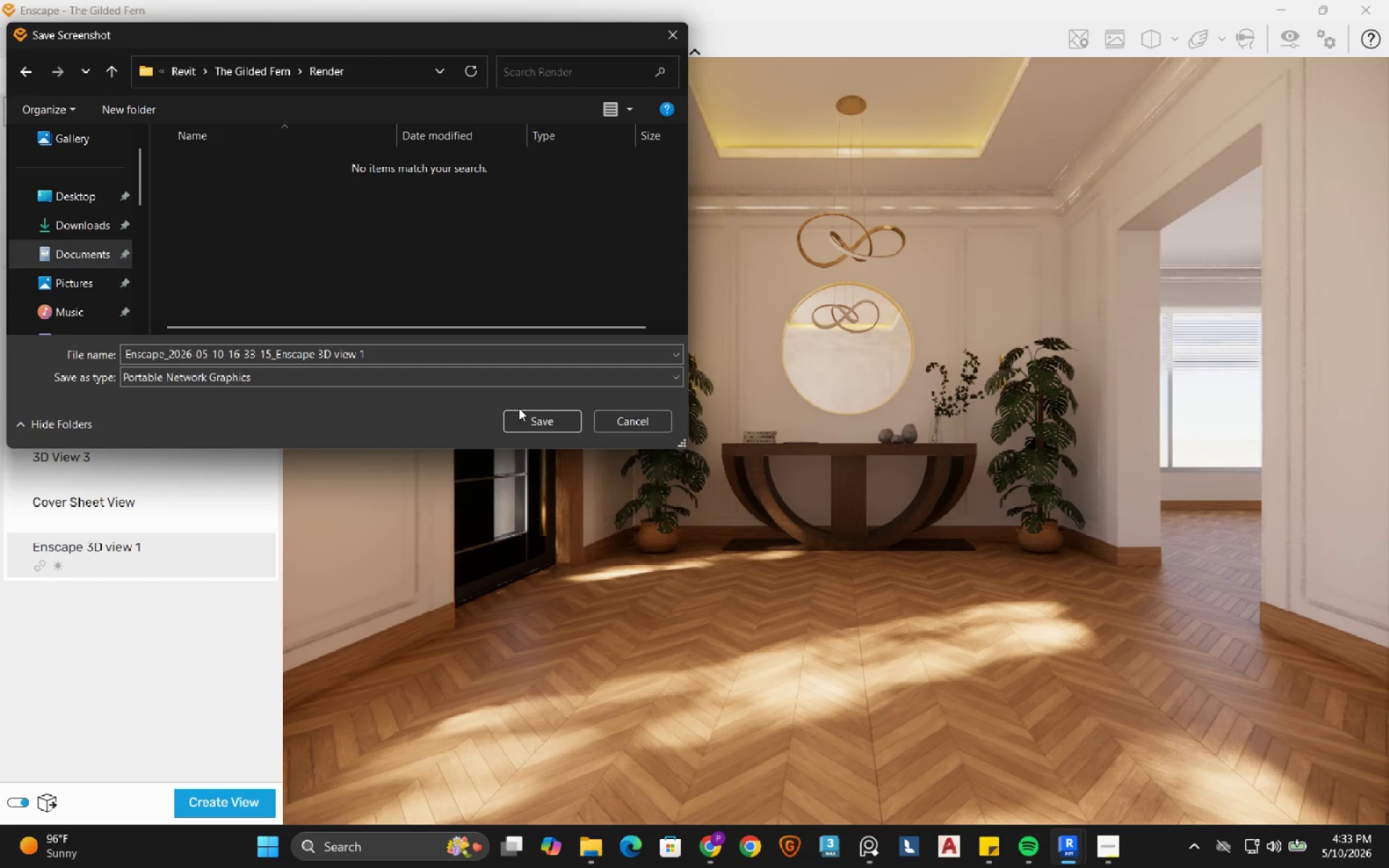 
left_click([527, 423])
 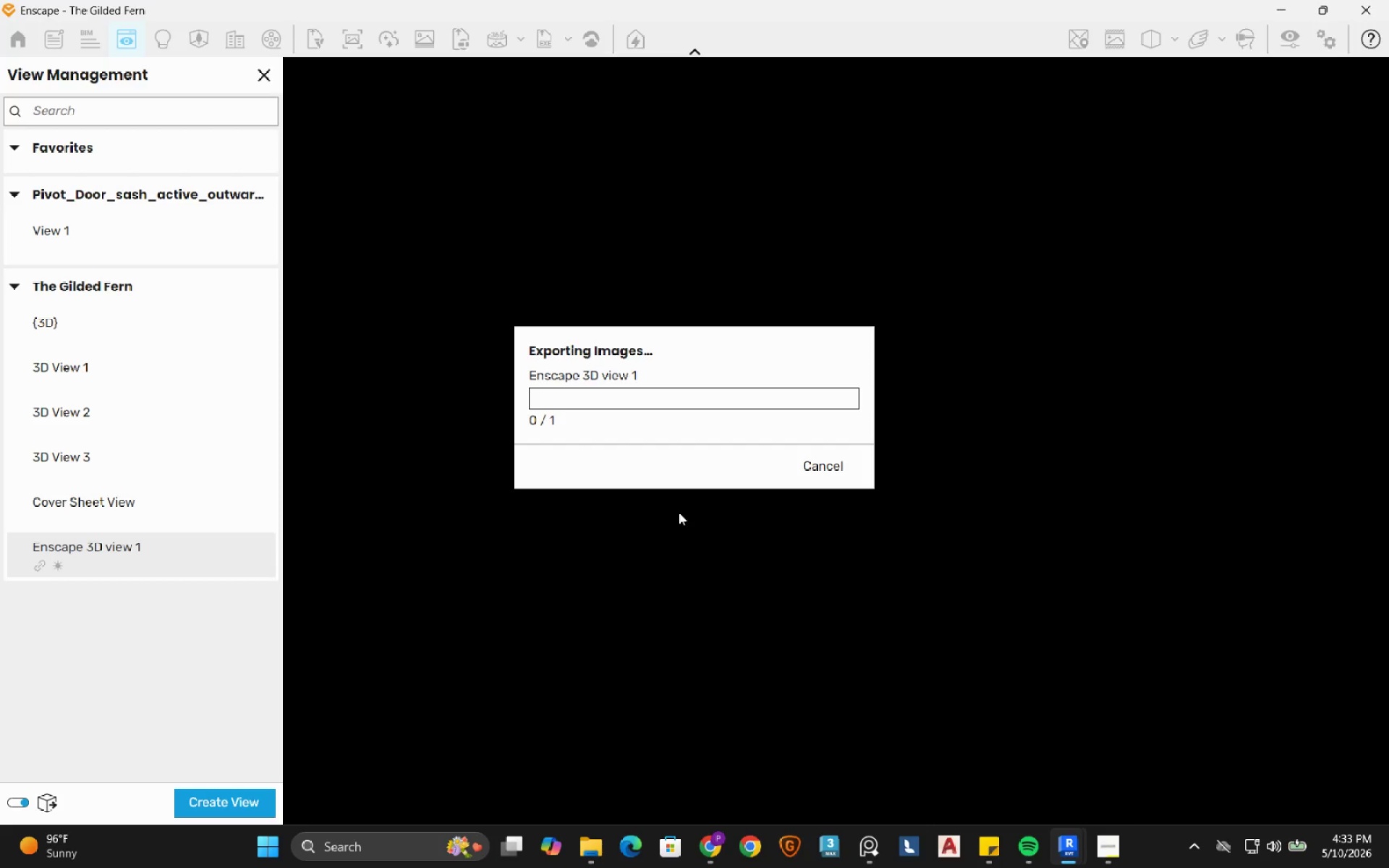 
mouse_move([697, 506])
 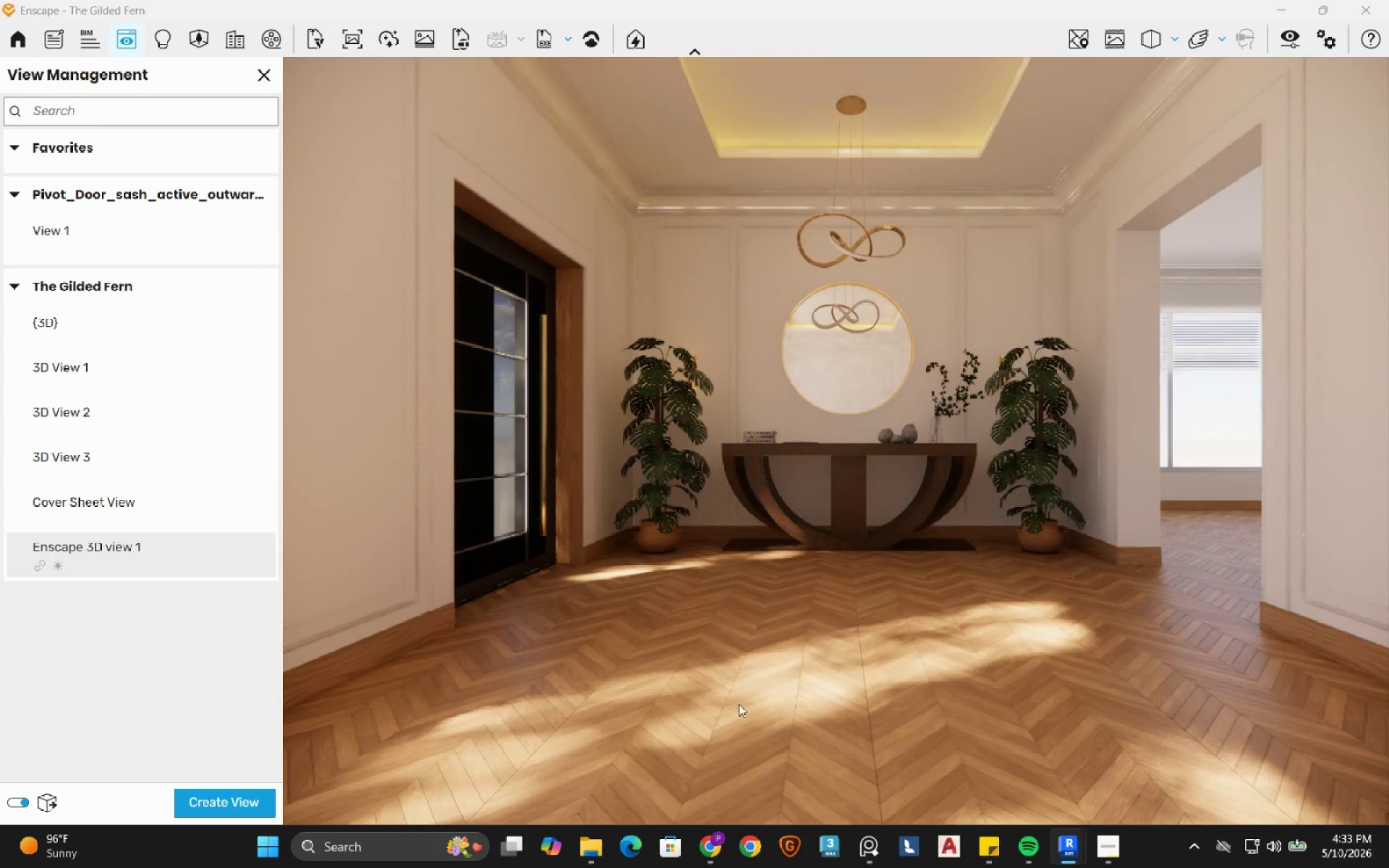 
left_click([596, 844])
 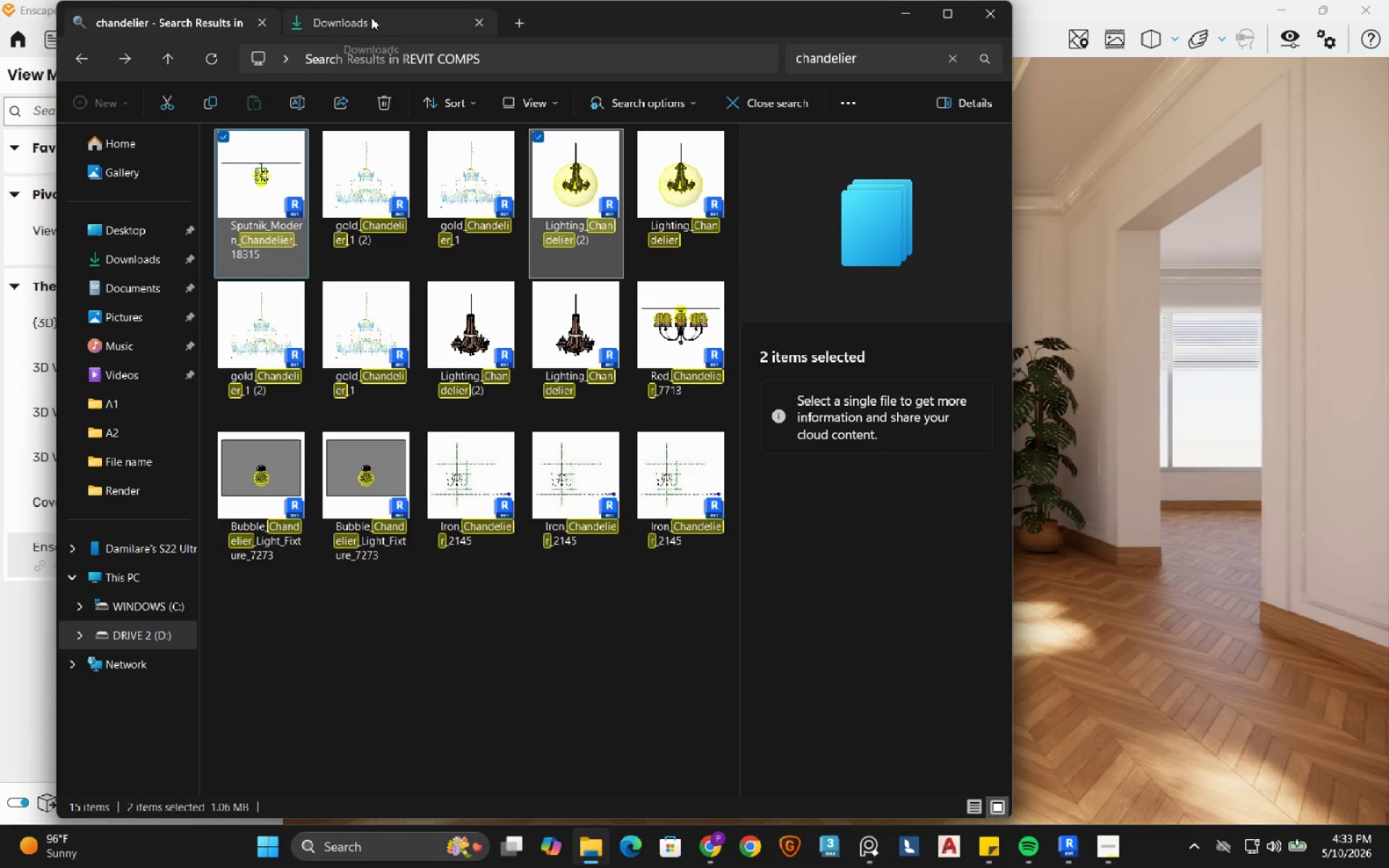 
left_click([519, 27])
 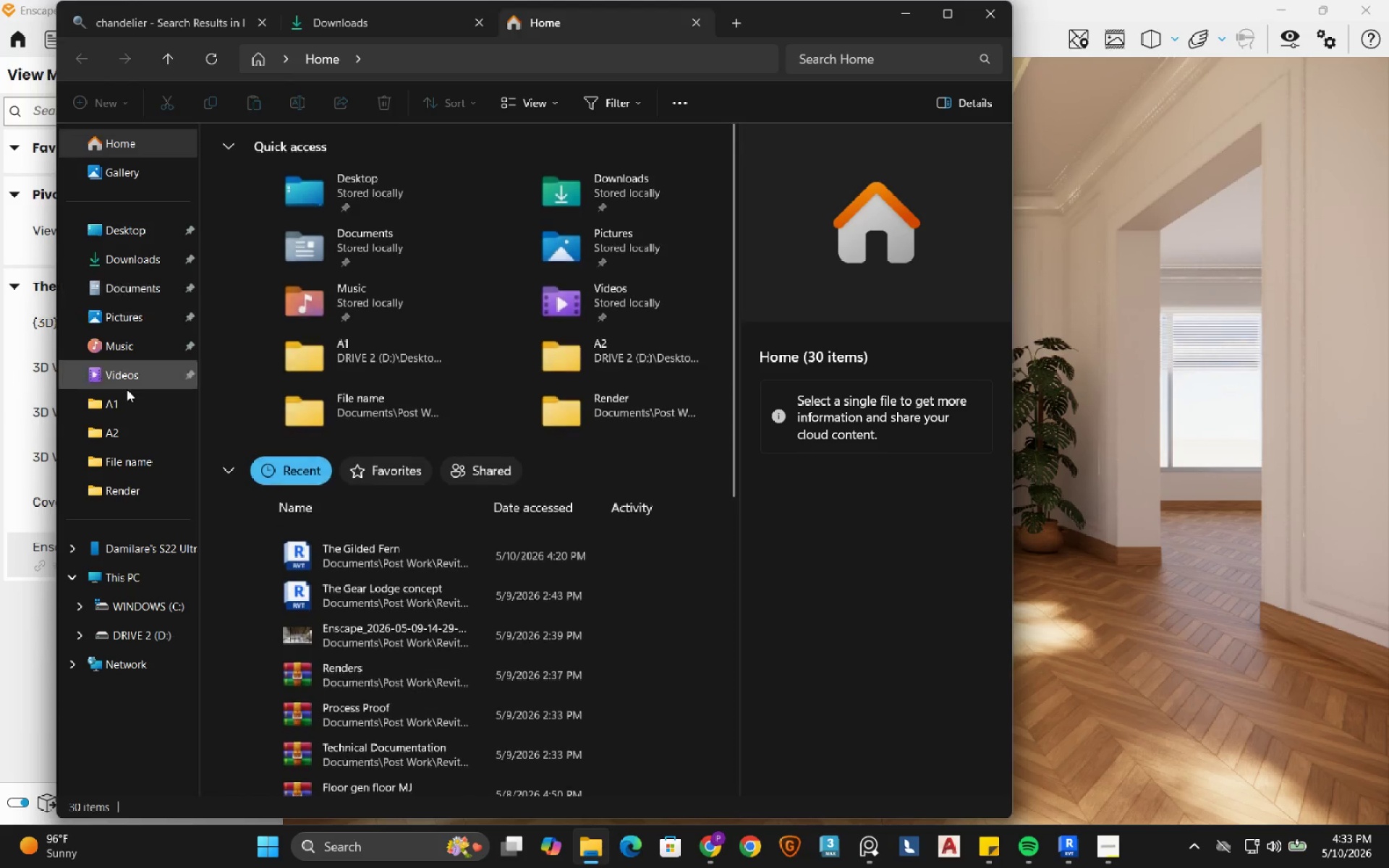 
left_click([122, 469])
 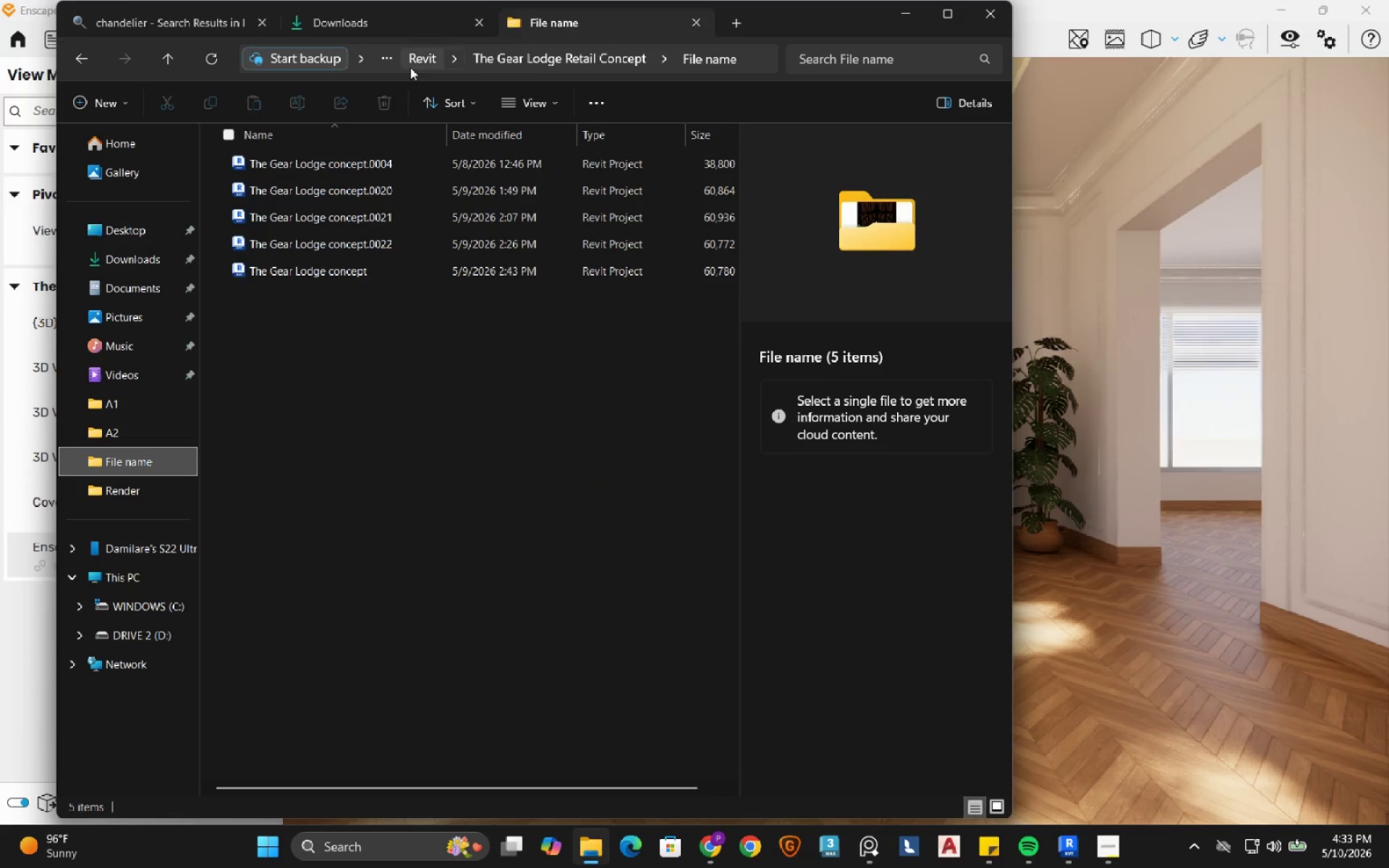 
left_click([427, 54])
 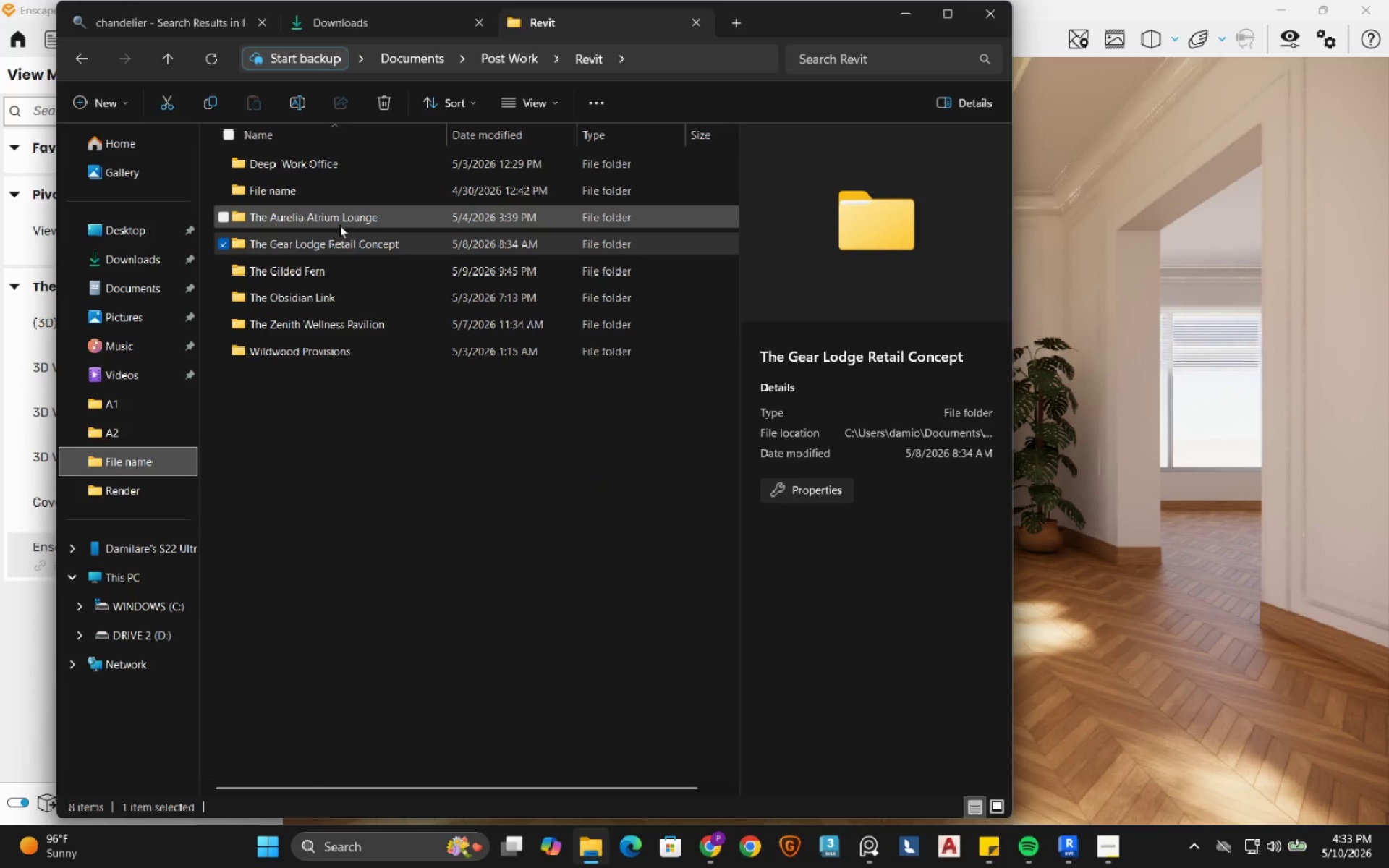 
double_click([329, 237])
 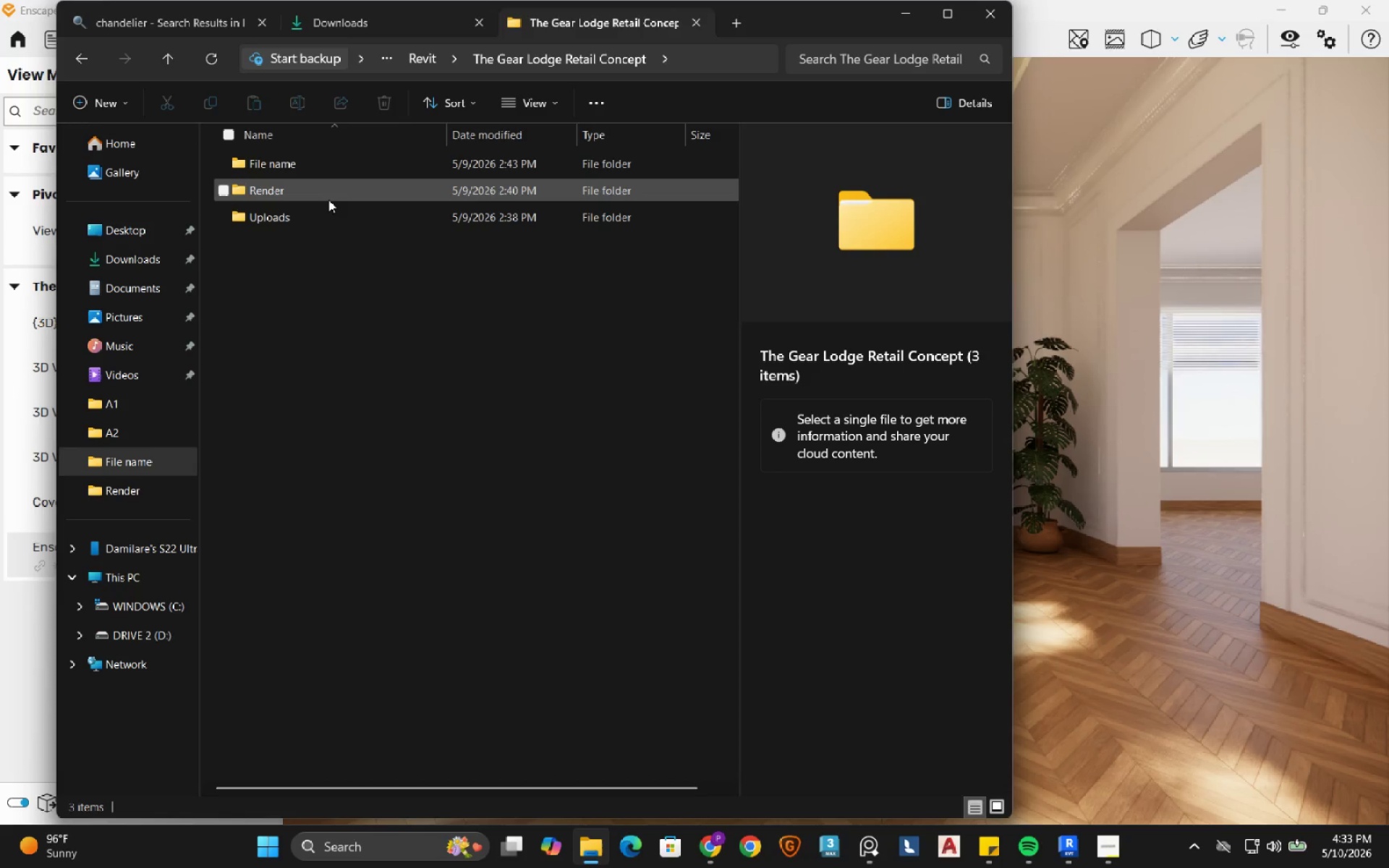 
double_click([328, 200])
 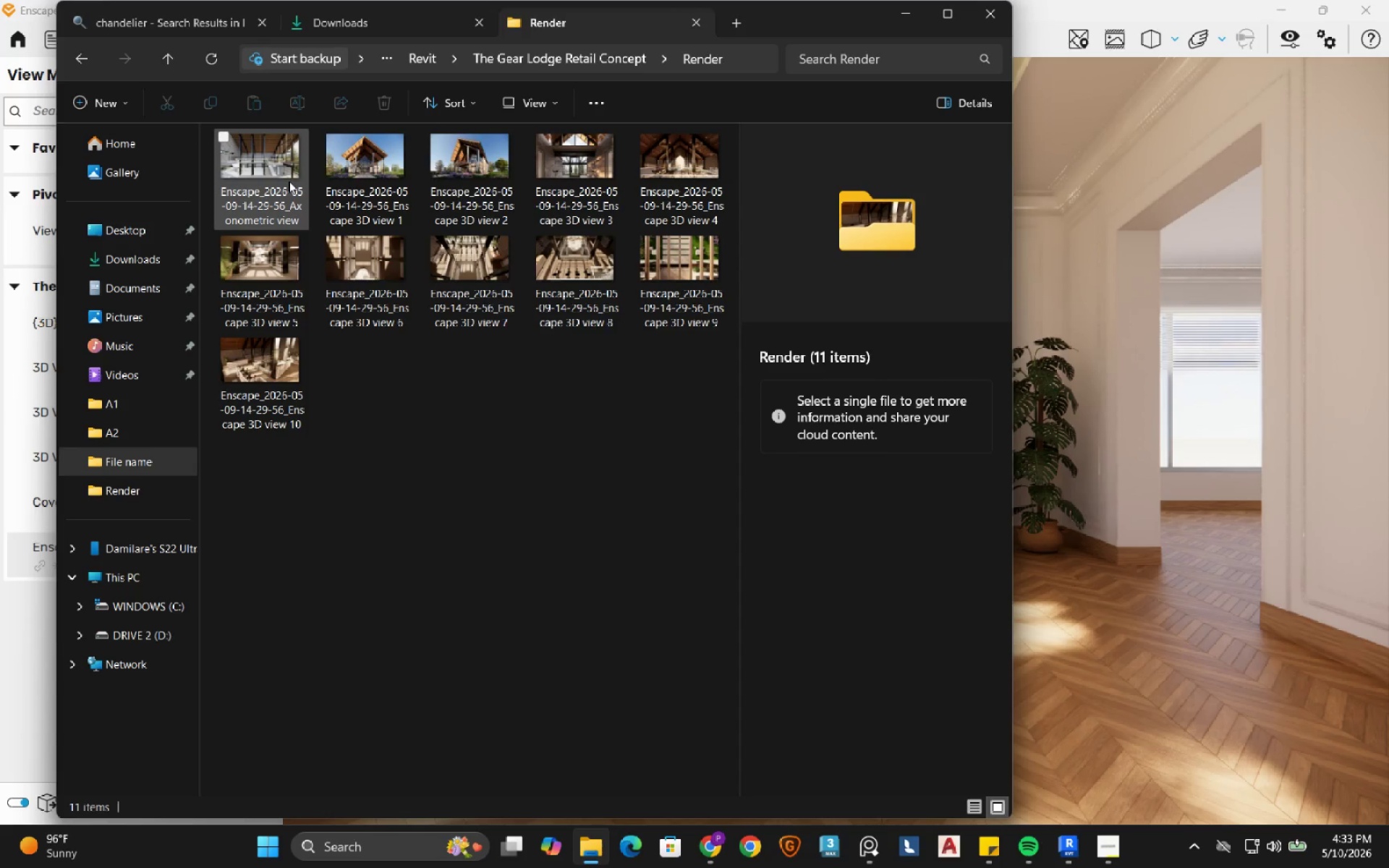 
double_click([298, 181])
 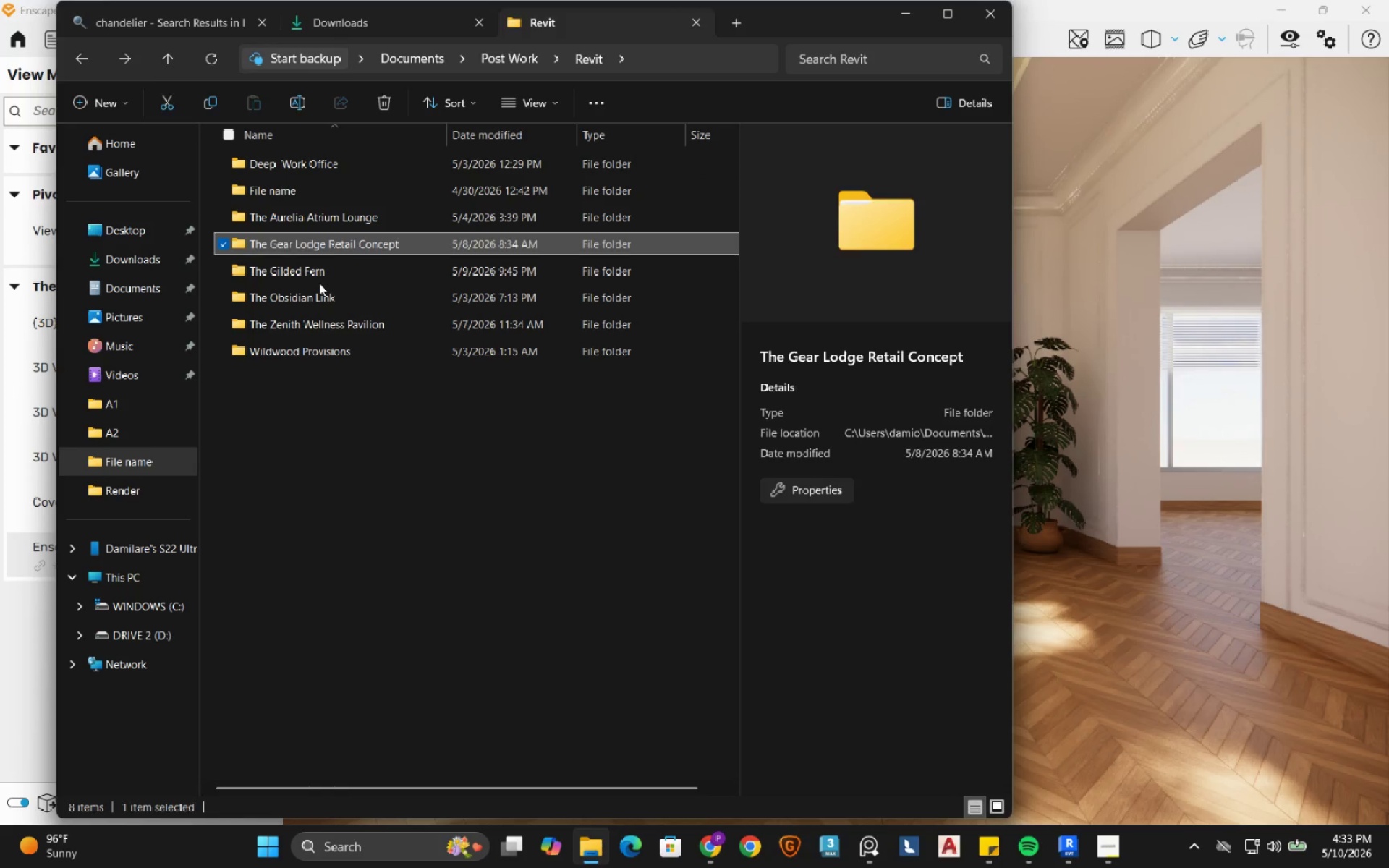 
double_click([325, 266])